 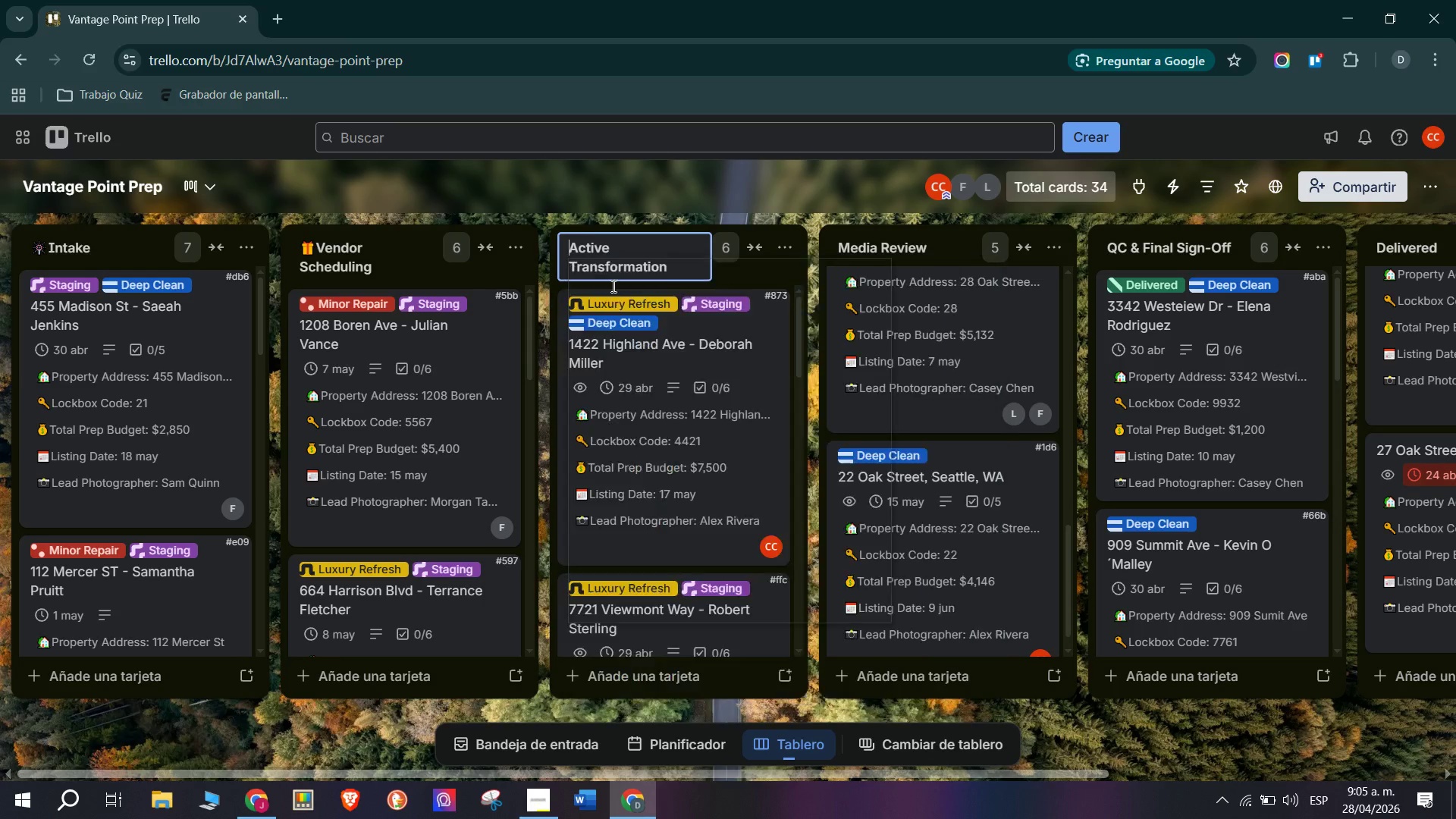 
key(Meta+MetaLeft)
 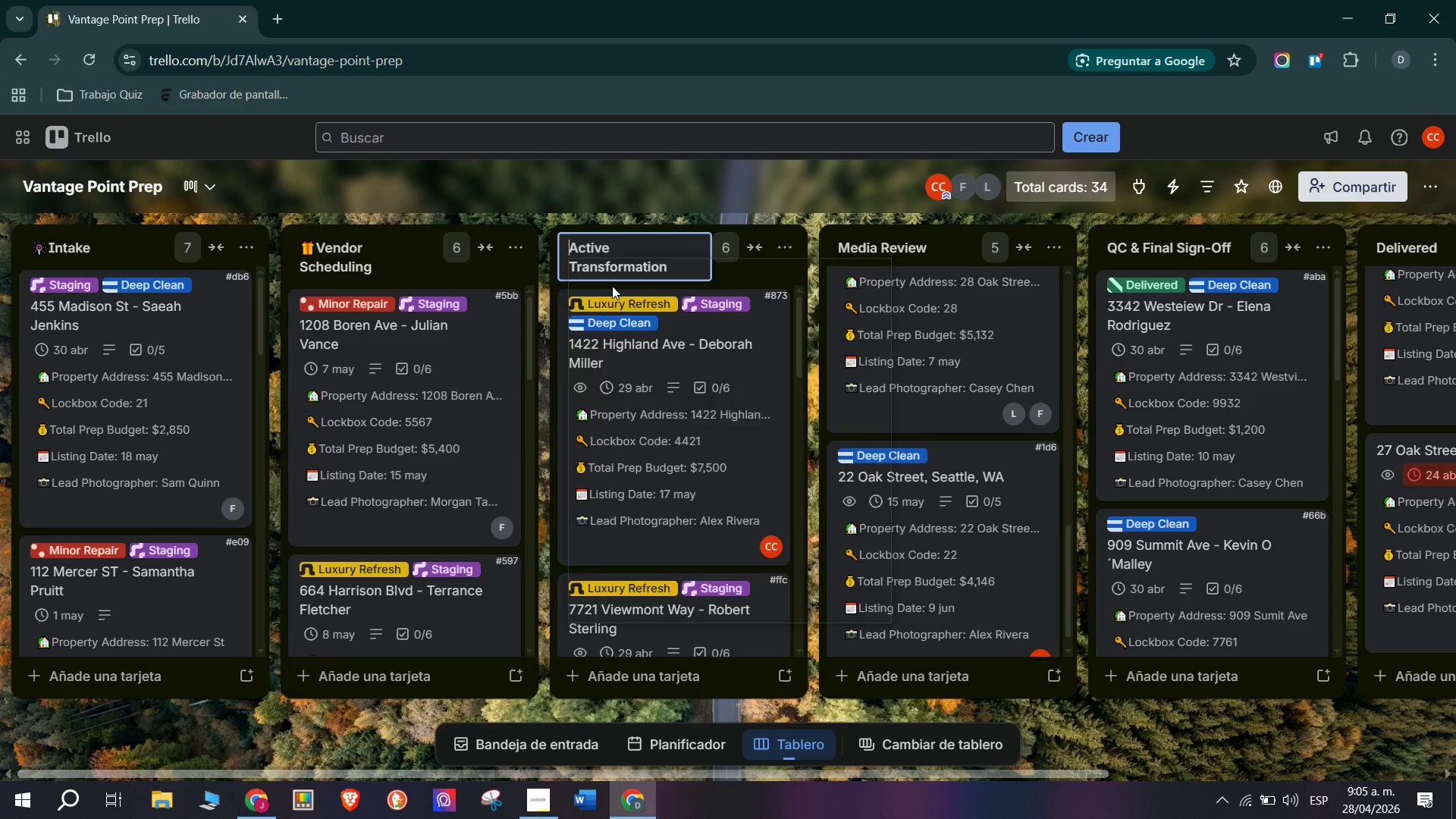 
left_click([856, 451])
 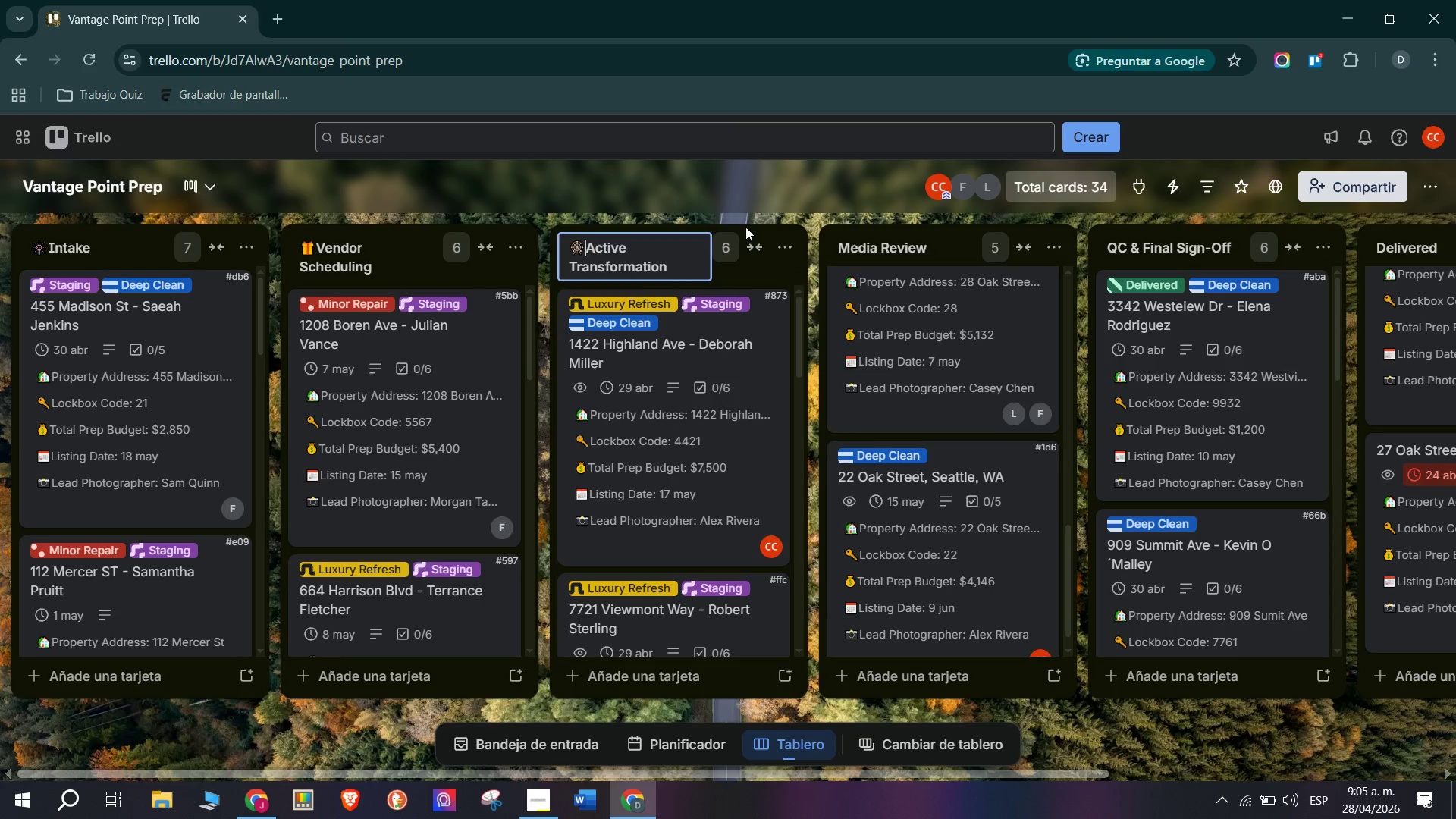 
left_click([851, 256])
 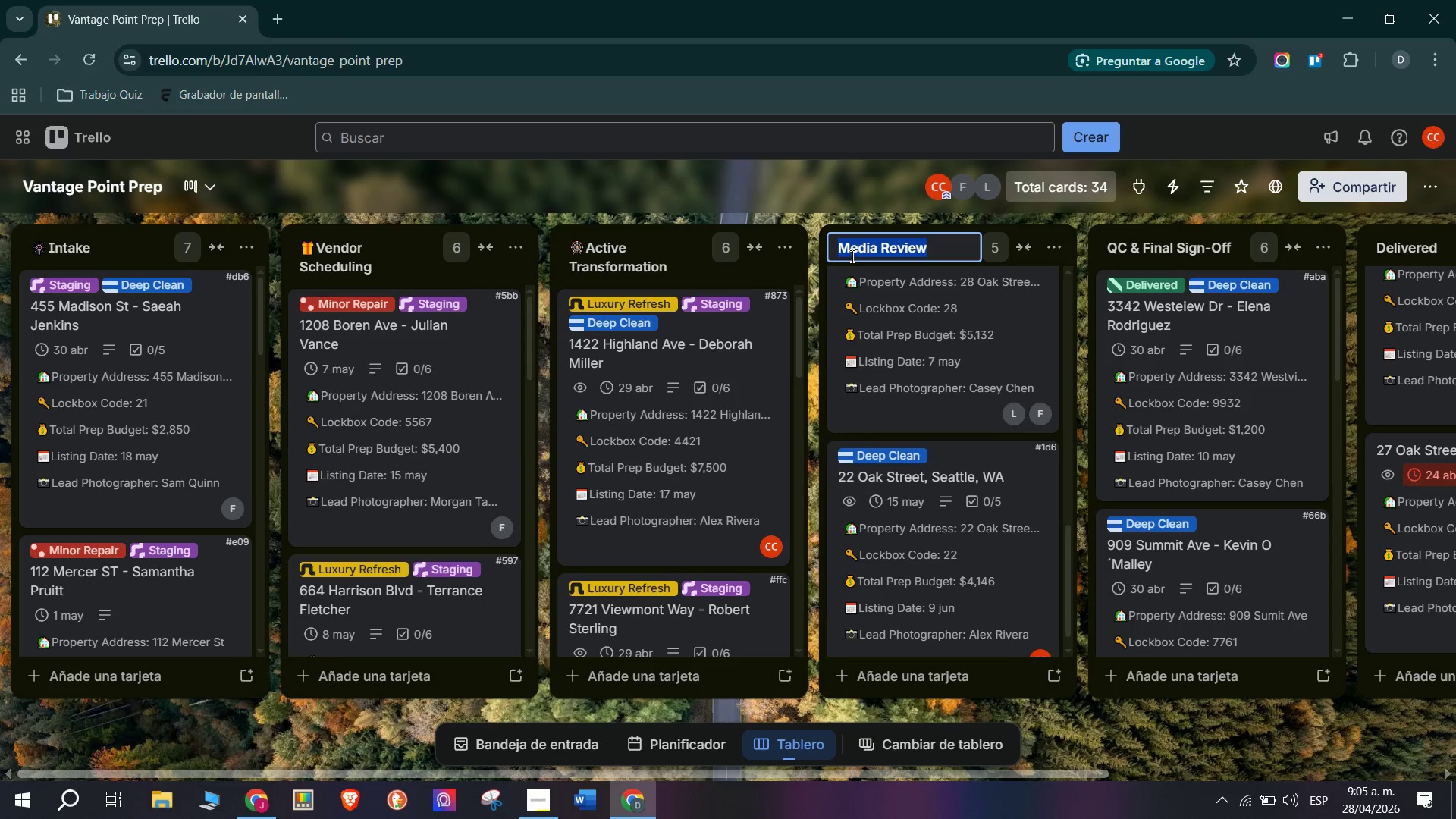 
left_click([847, 255])
 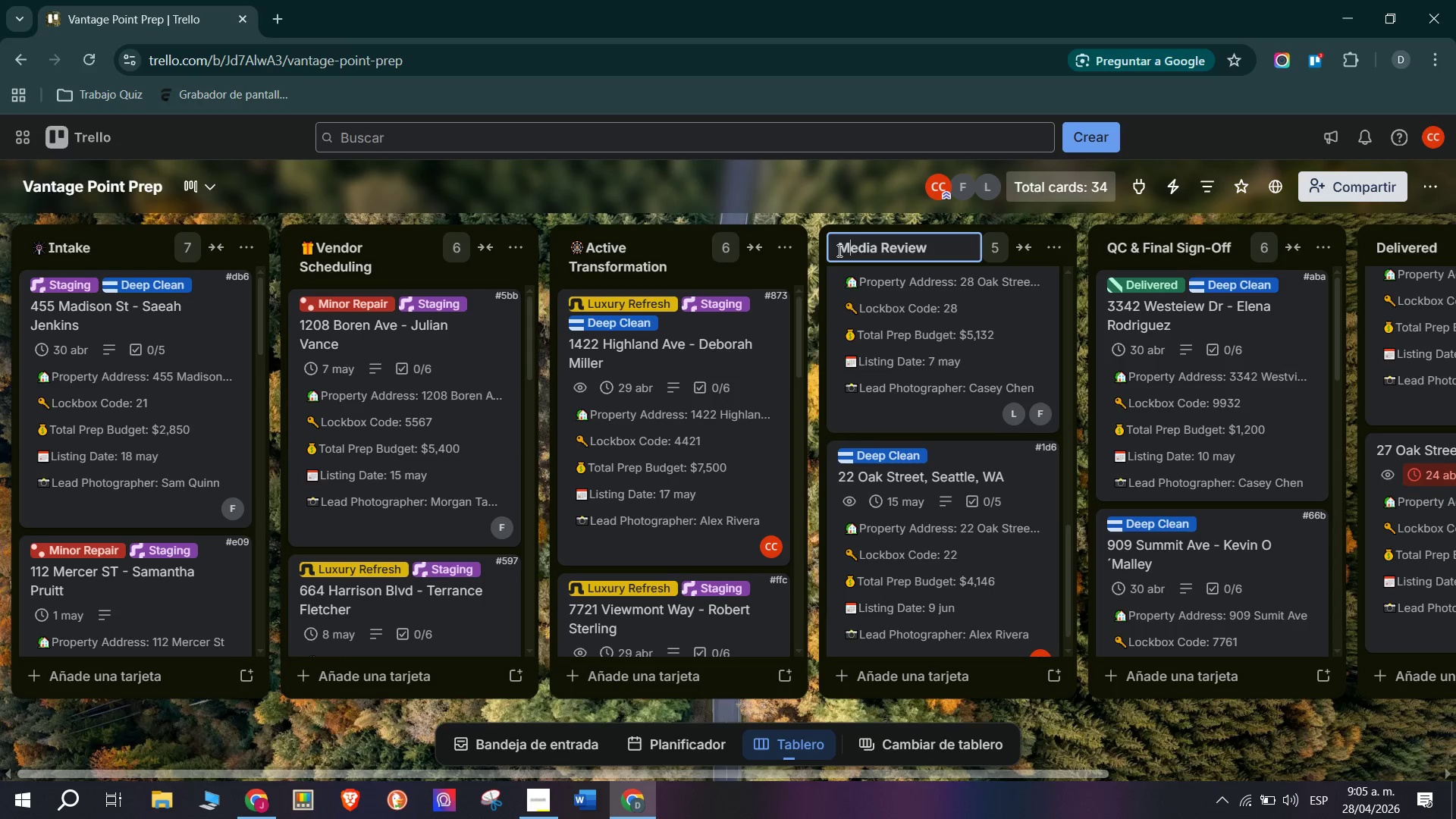 
left_click([838, 250])
 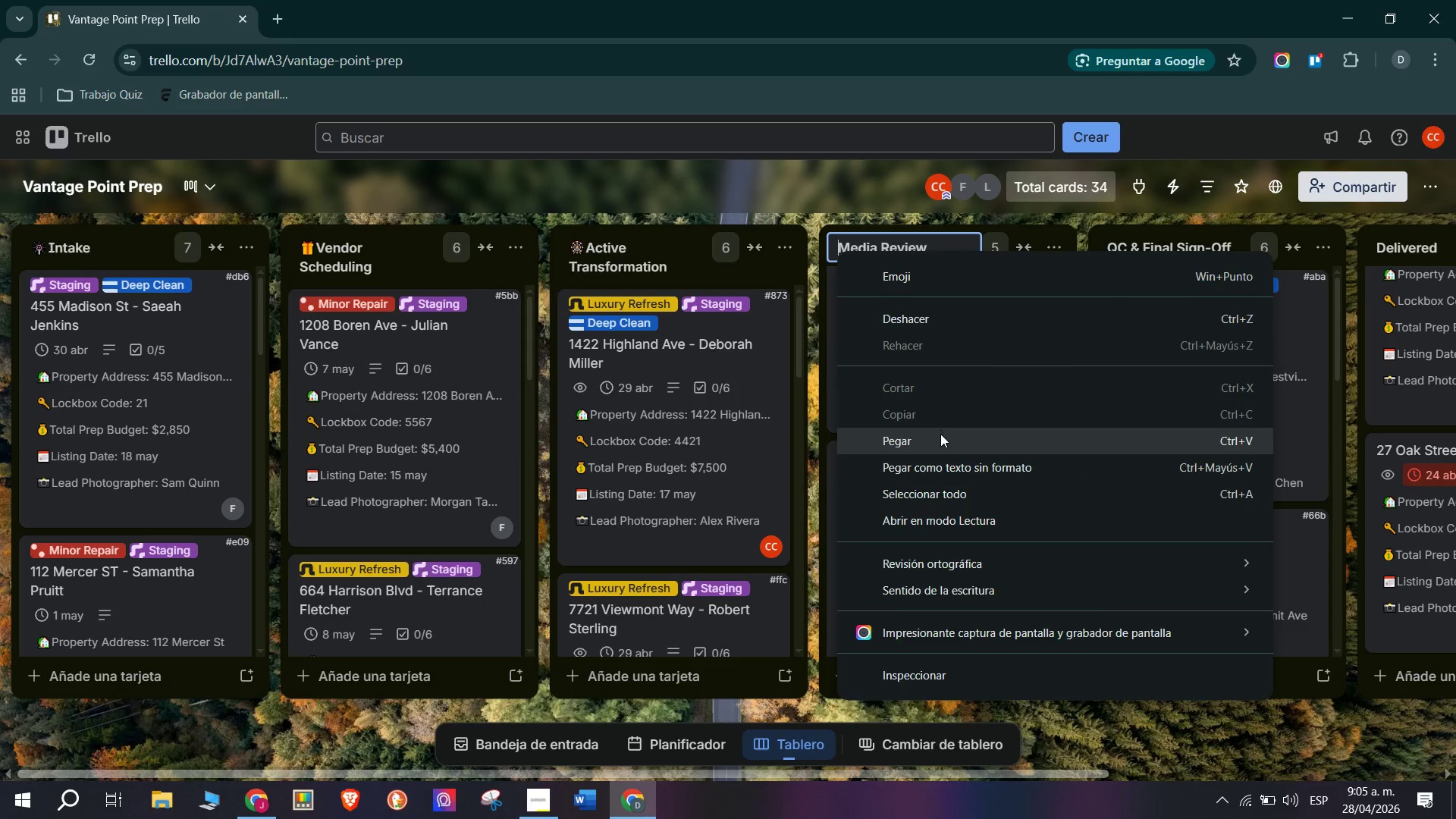 
left_click([950, 276])
 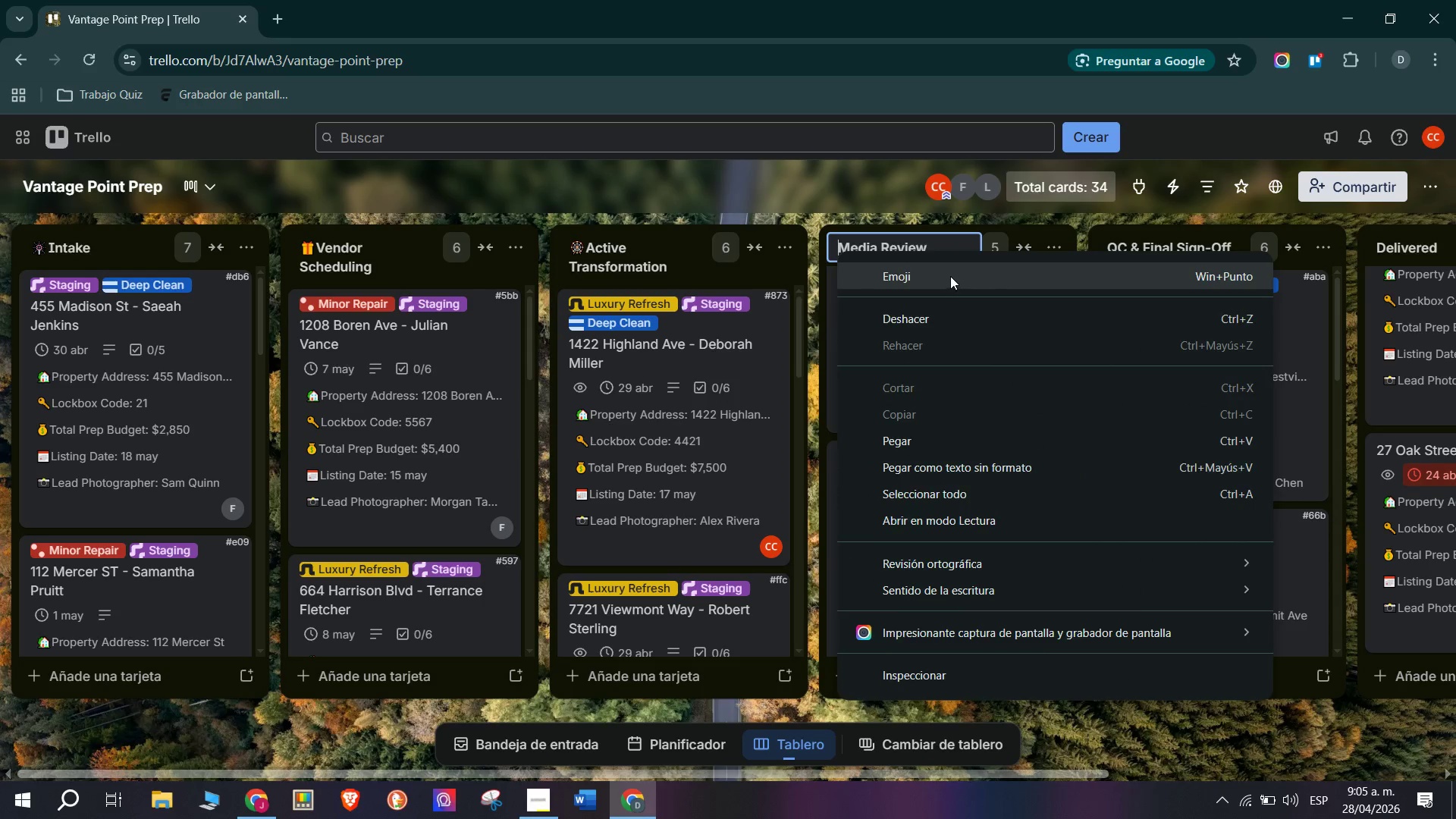 
key(Meta+MetaLeft)
 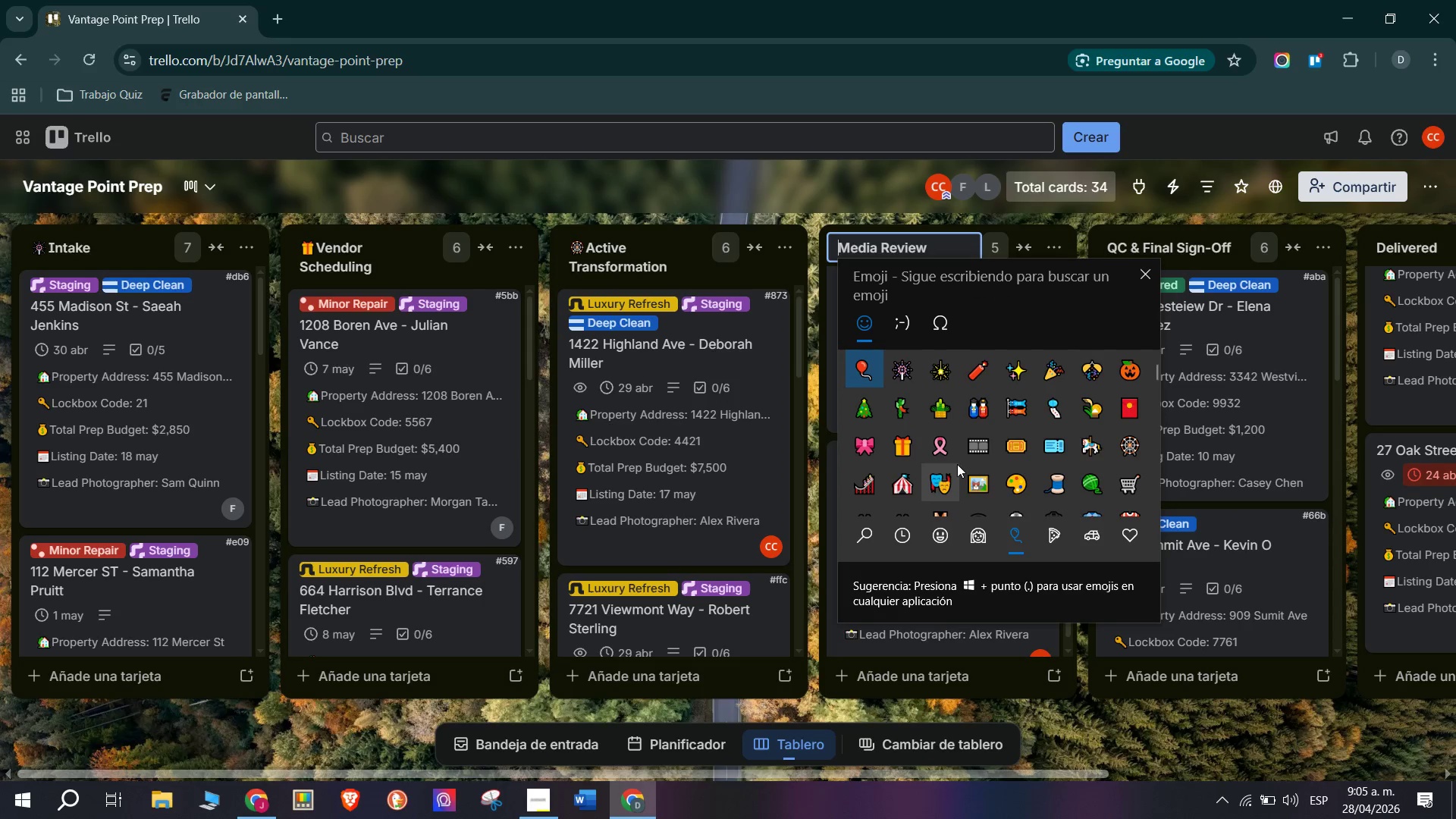 
scroll: coordinate [1046, 494], scroll_direction: down, amount: 3.0
 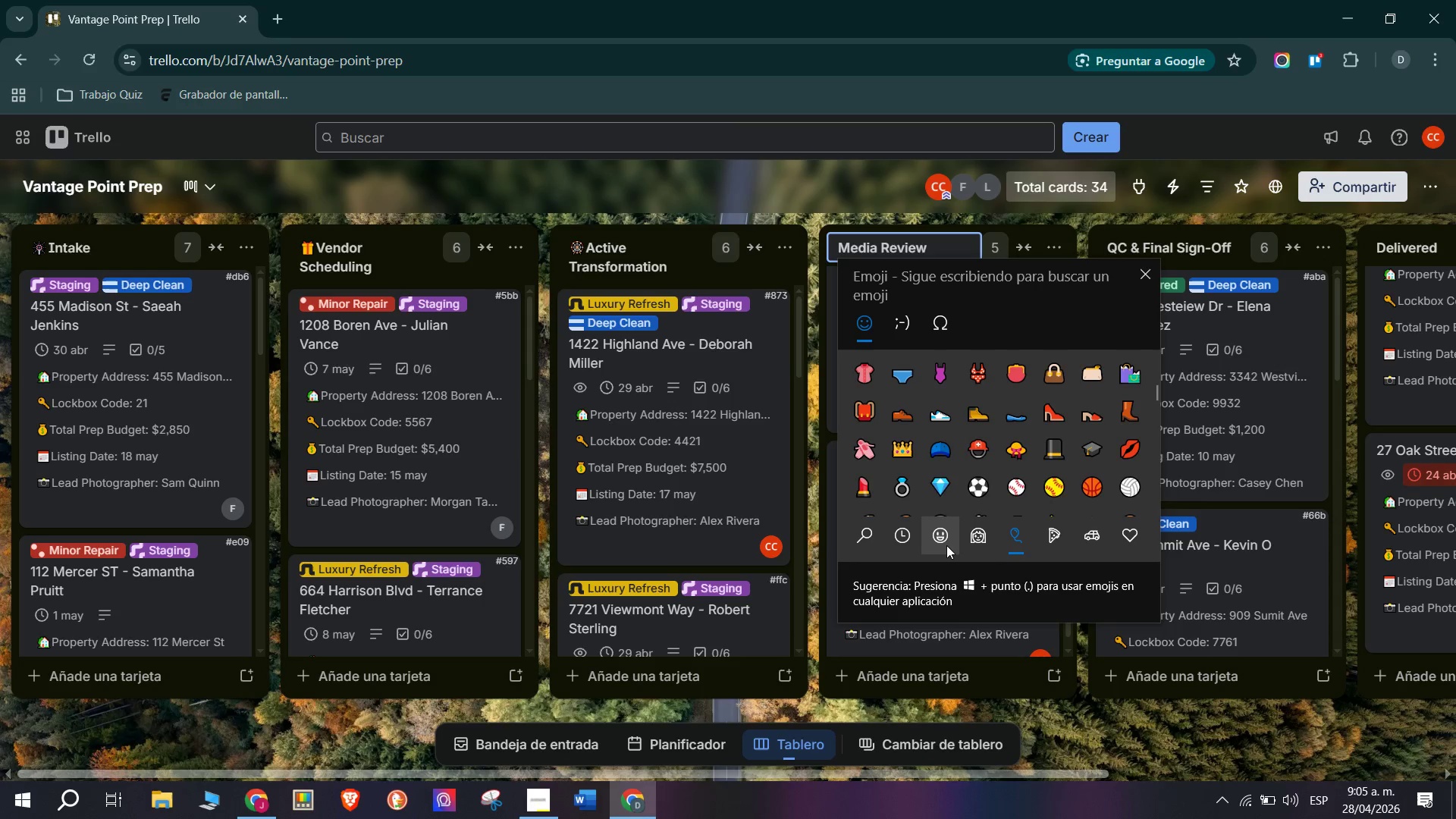 
left_click([946, 545])
 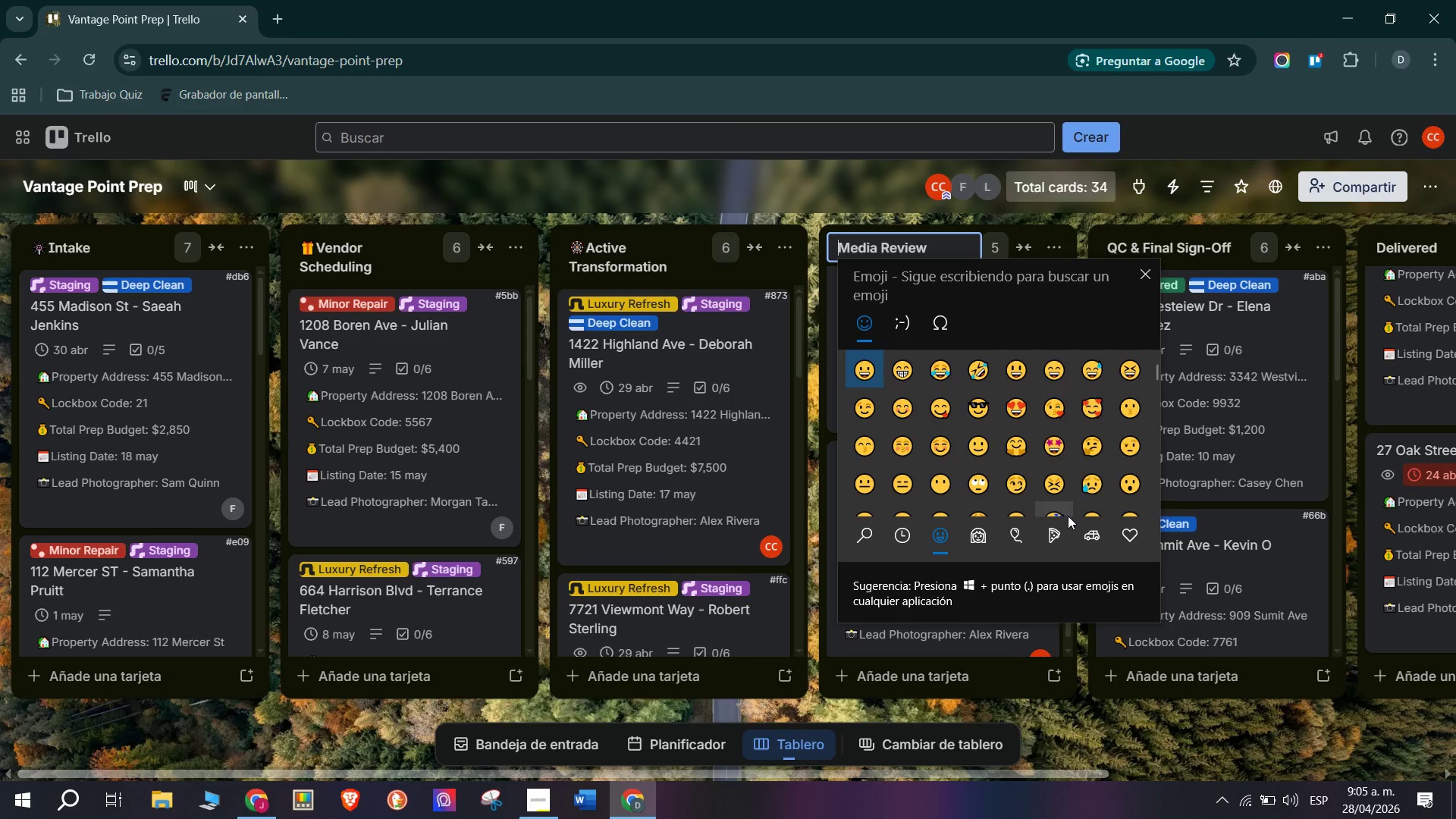 
left_click([1132, 529])
 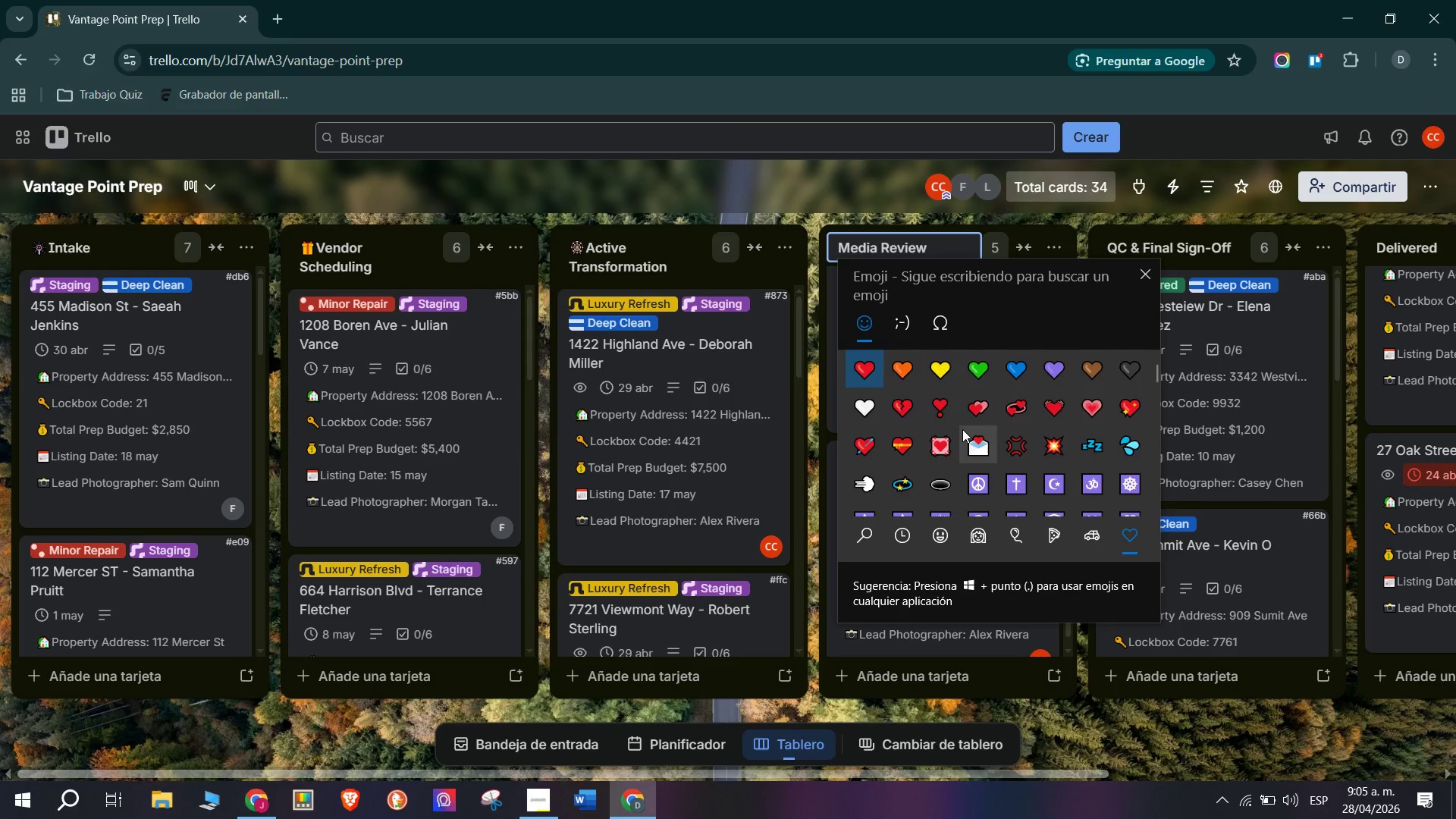 
scroll: coordinate [962, 429], scroll_direction: down, amount: 6.0
 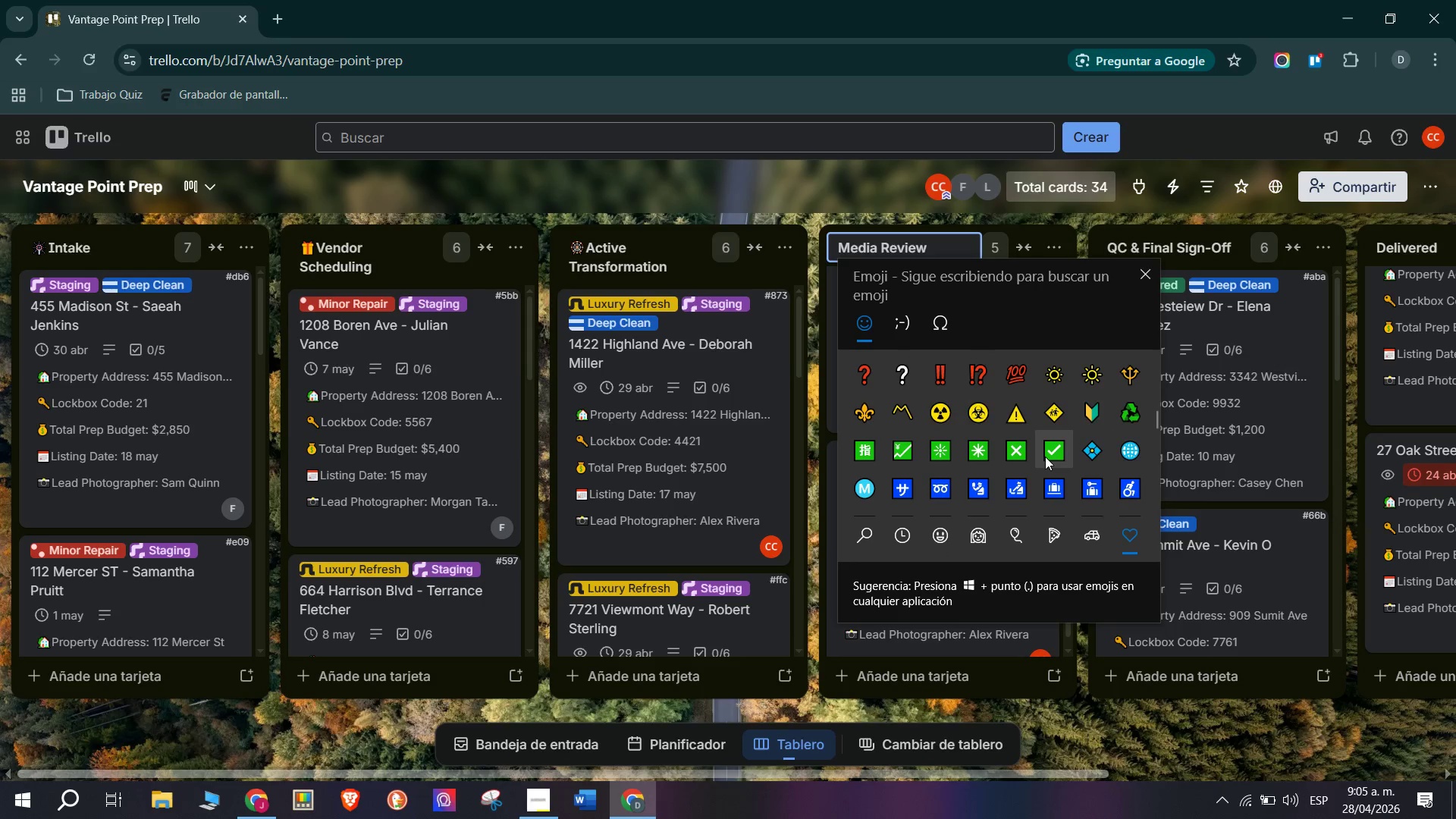 
wait(6.89)
 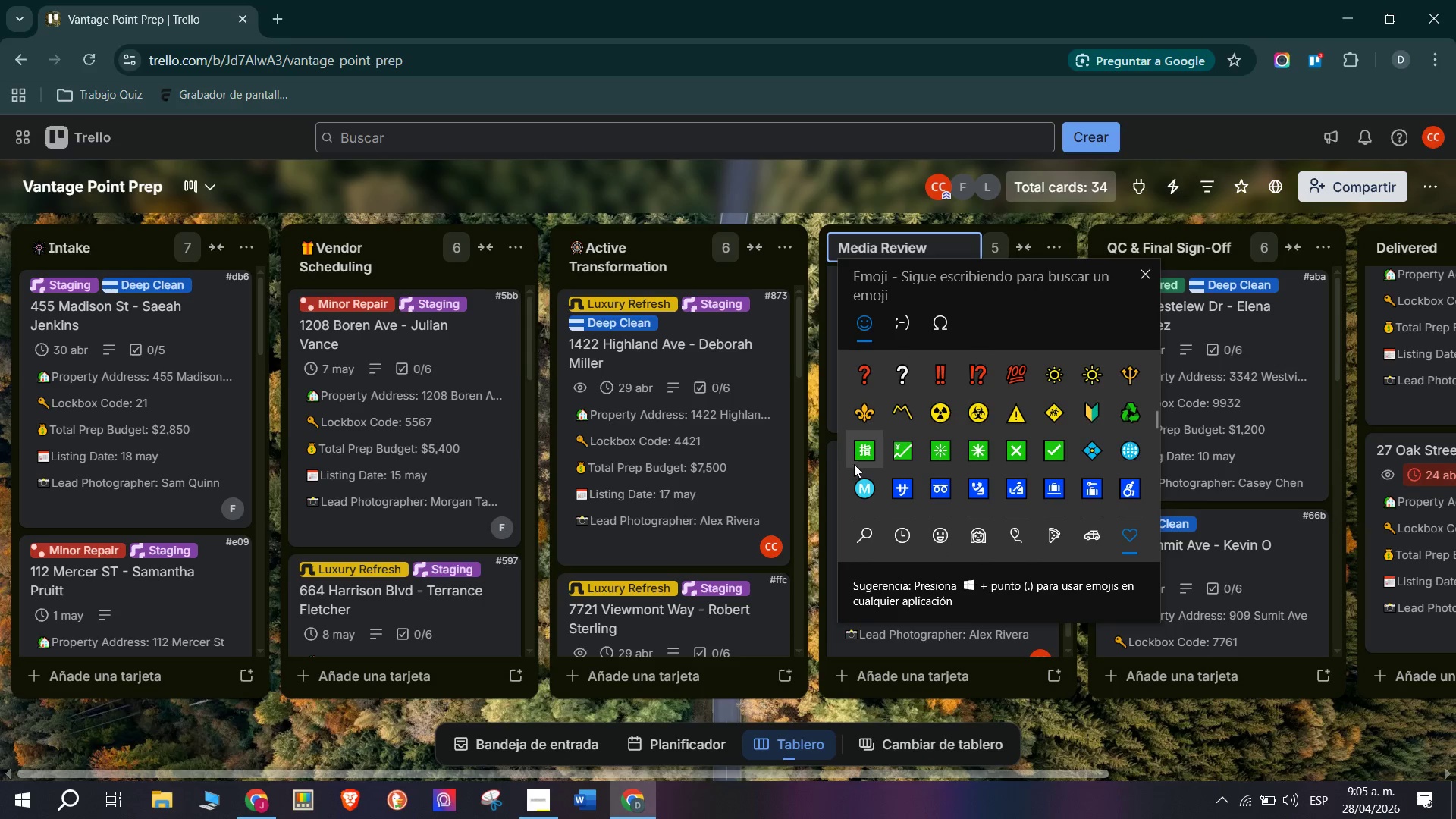 
left_click([1122, 453])
 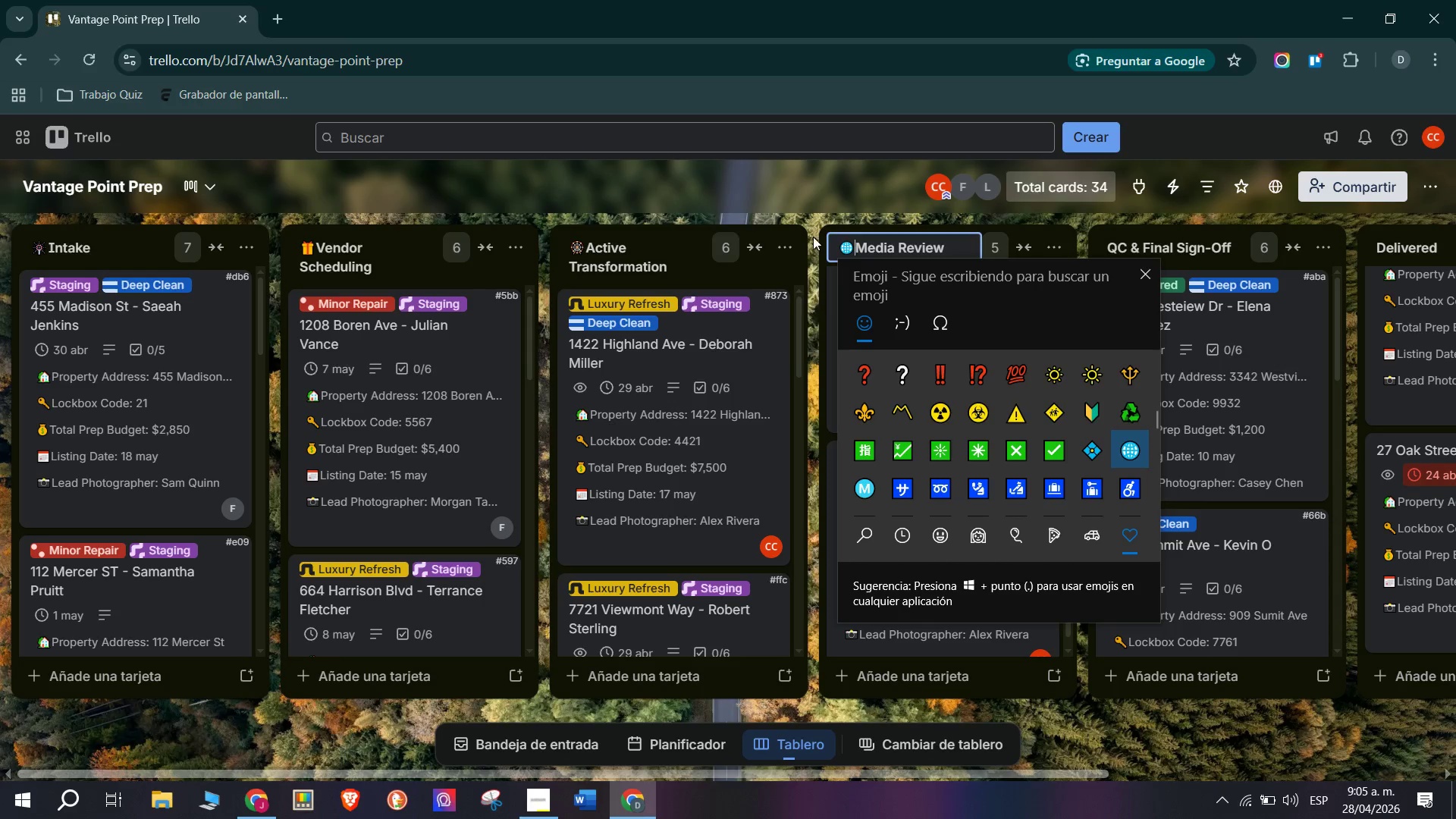 
left_click([813, 225])
 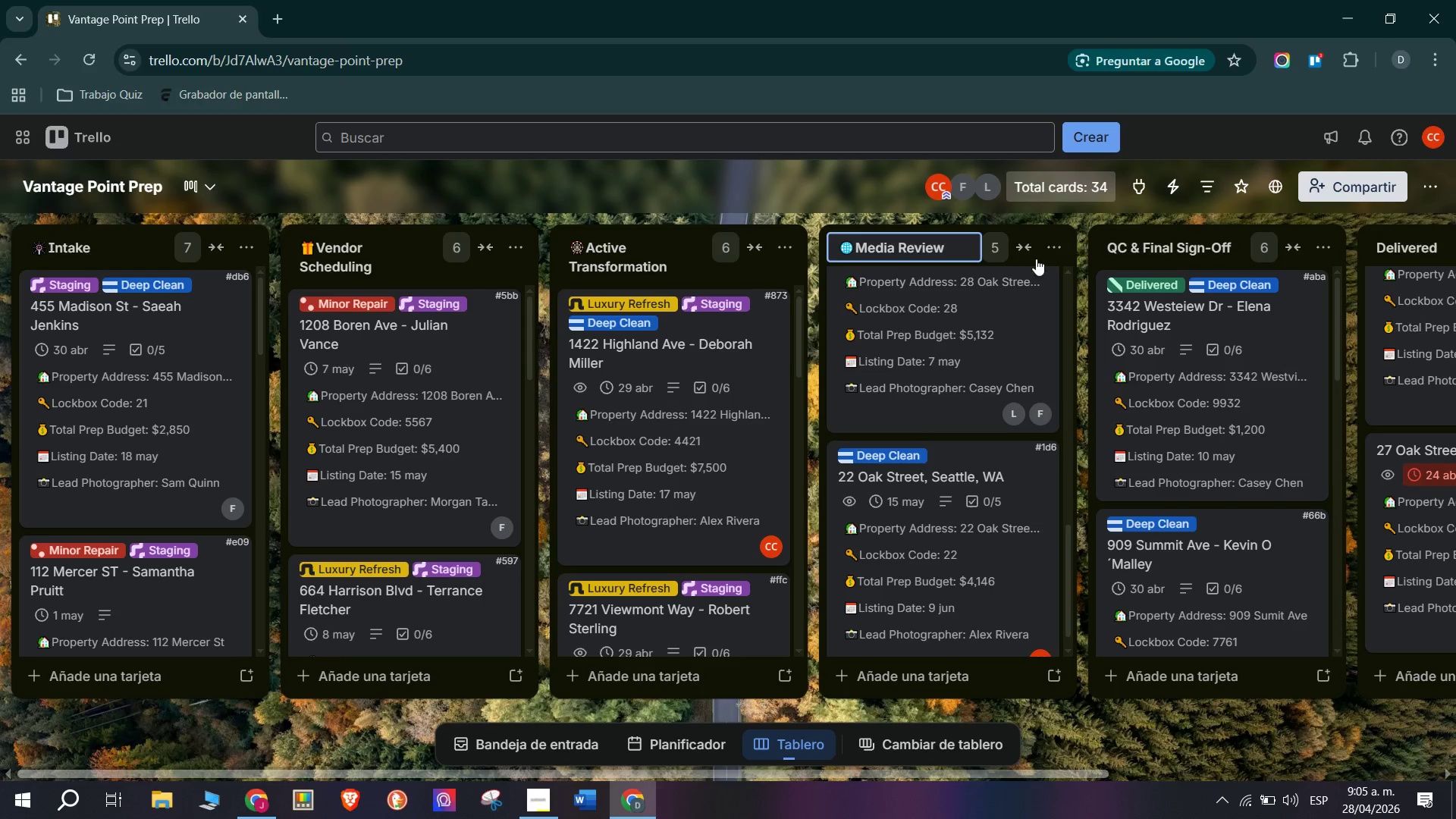 
left_click([1090, 242])
 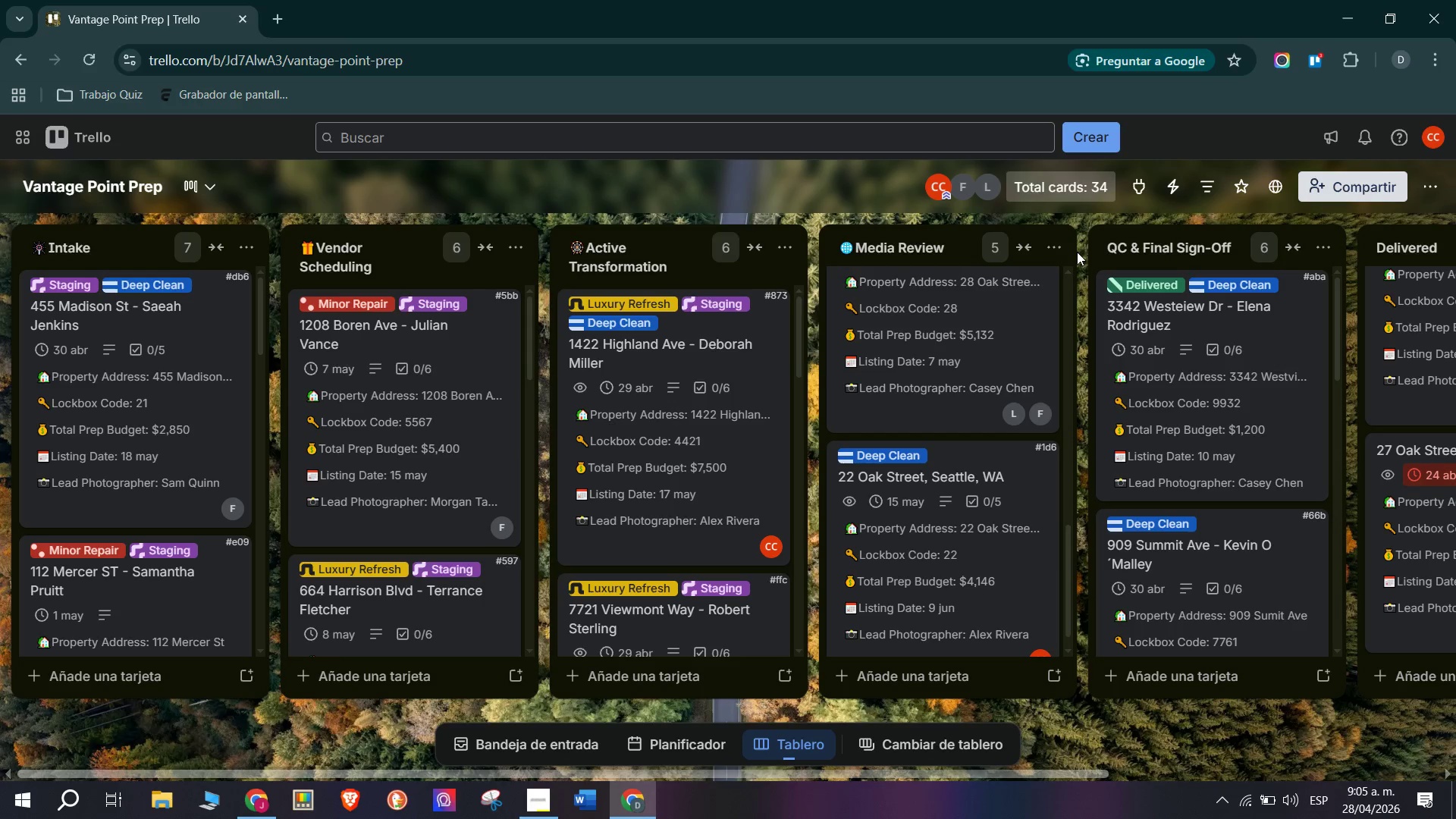 
wait(18.89)
 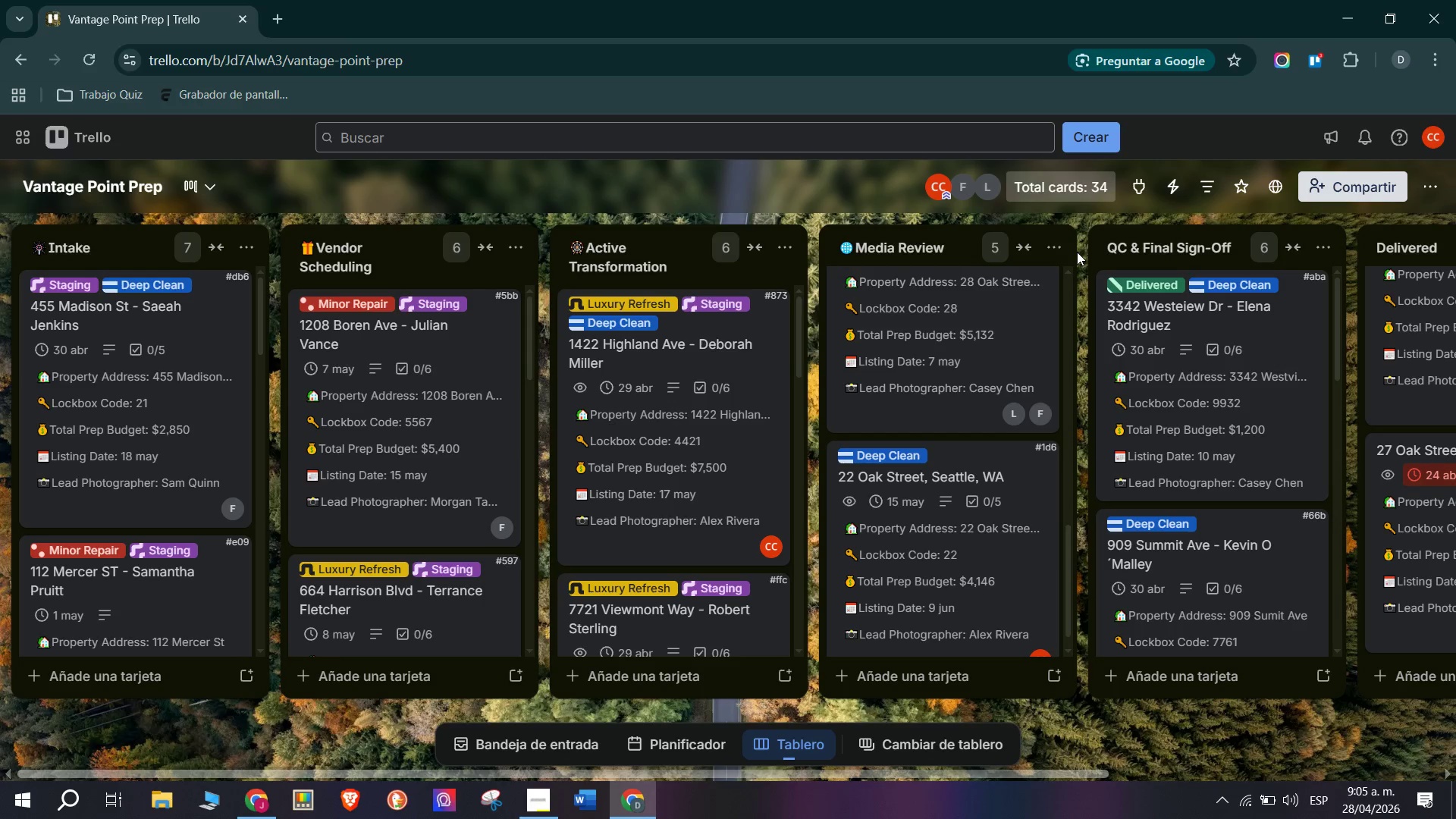 
left_click([1131, 255])
 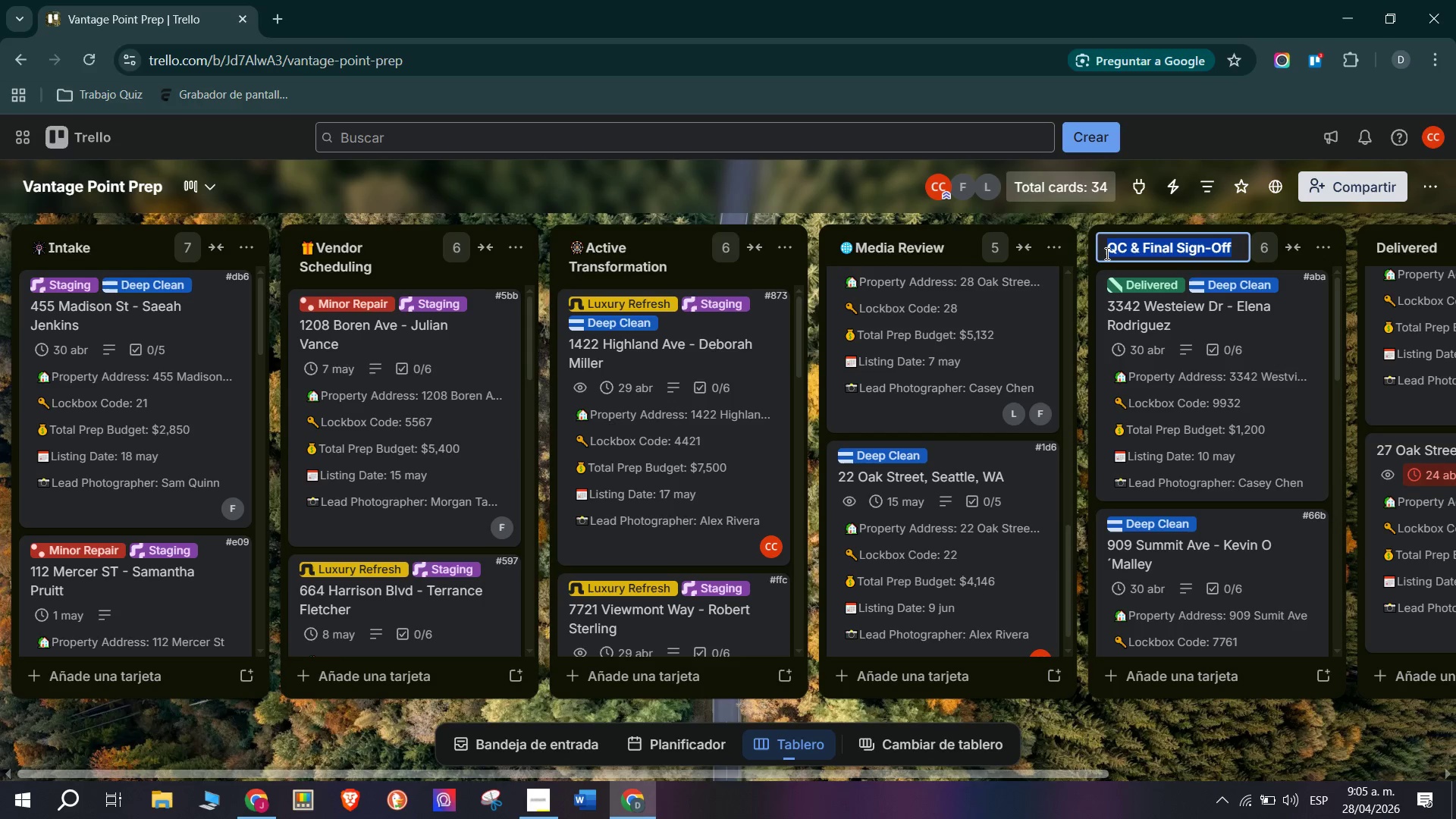 
left_click([1106, 253])
 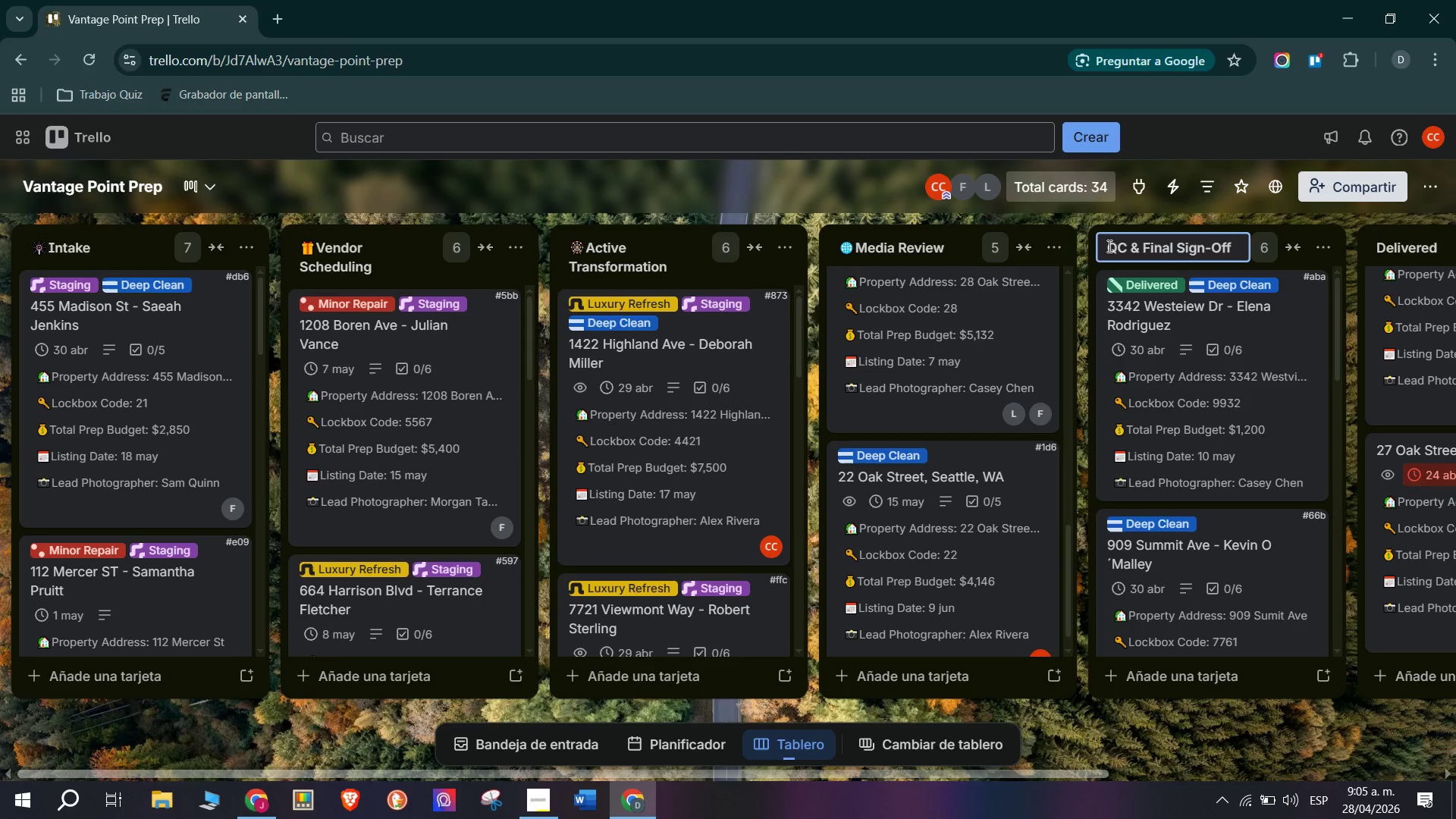 
right_click([1108, 248])
 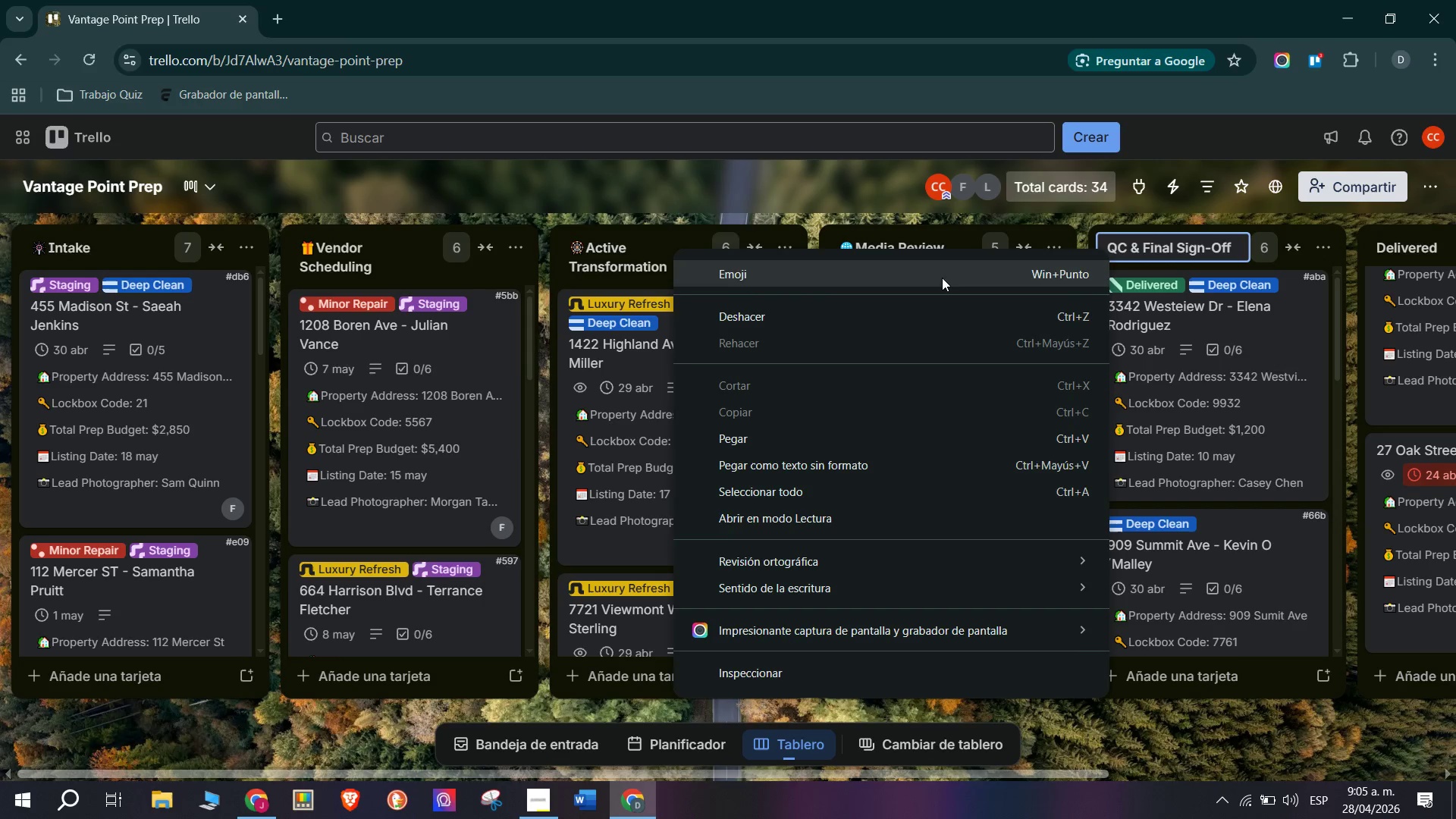 
left_click([942, 278])
 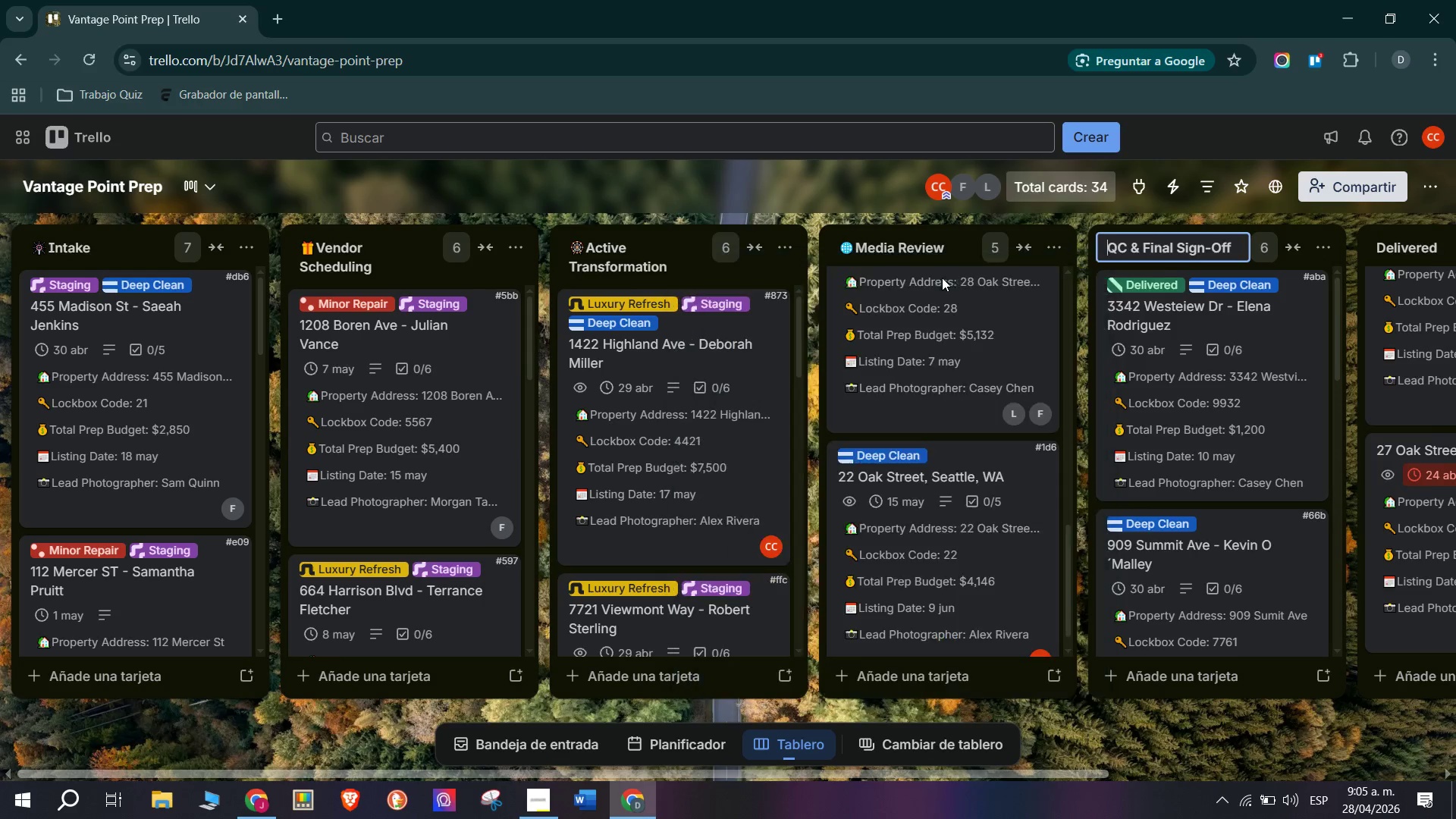 
key(Meta+MetaLeft)
 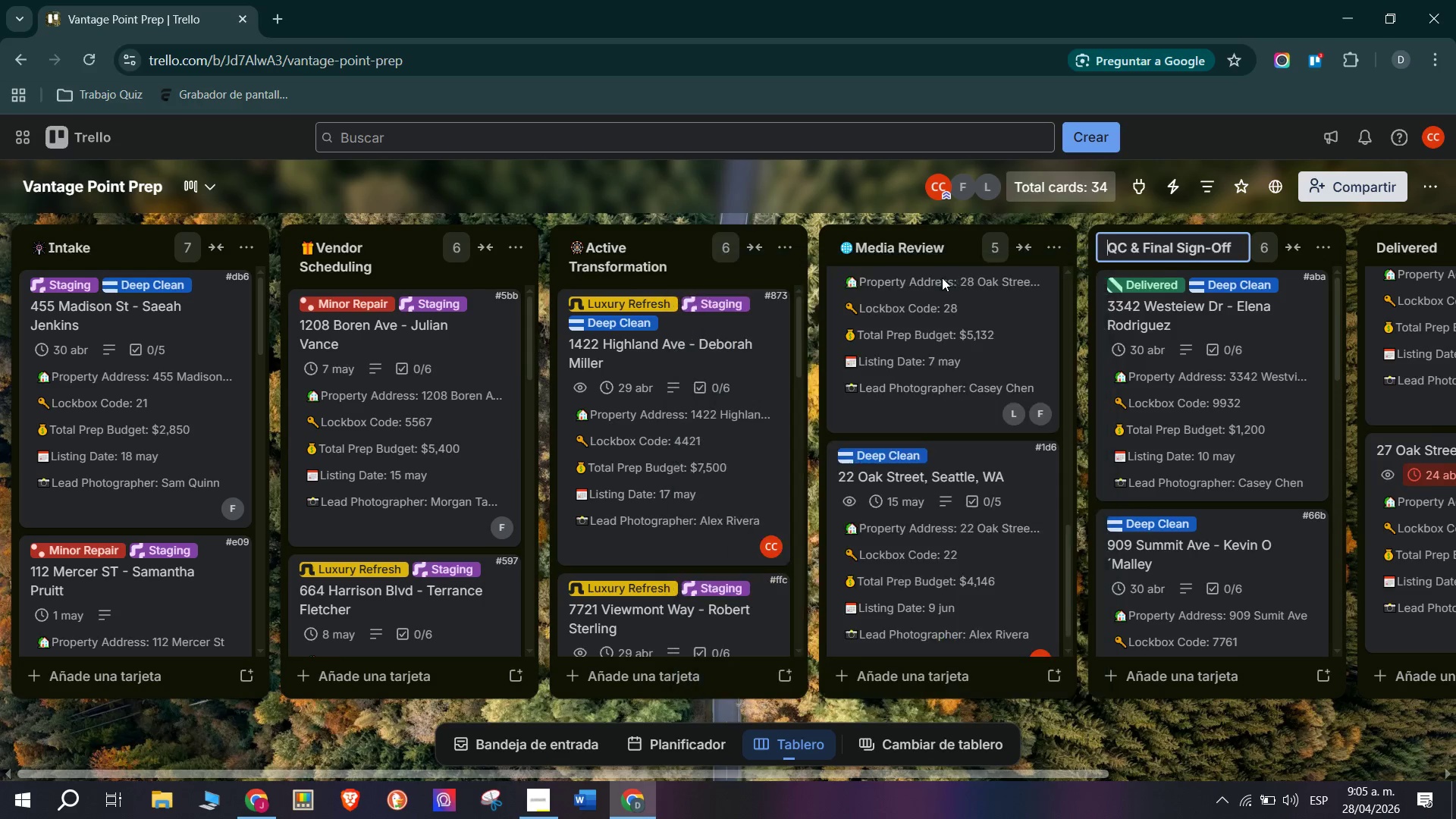 
hold_key(key=Period, duration=10.25)
 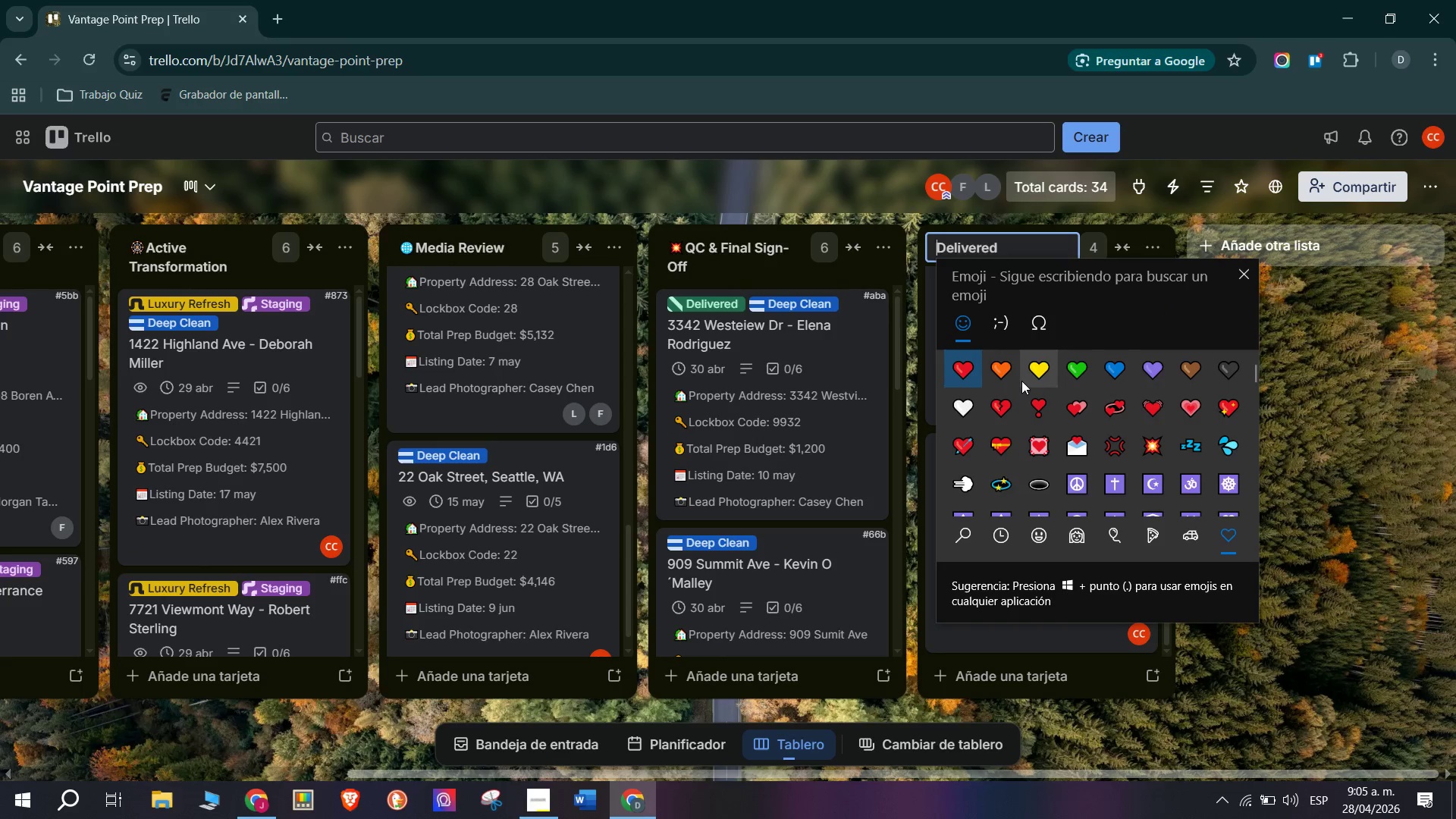 
left_click([1319, 450])
 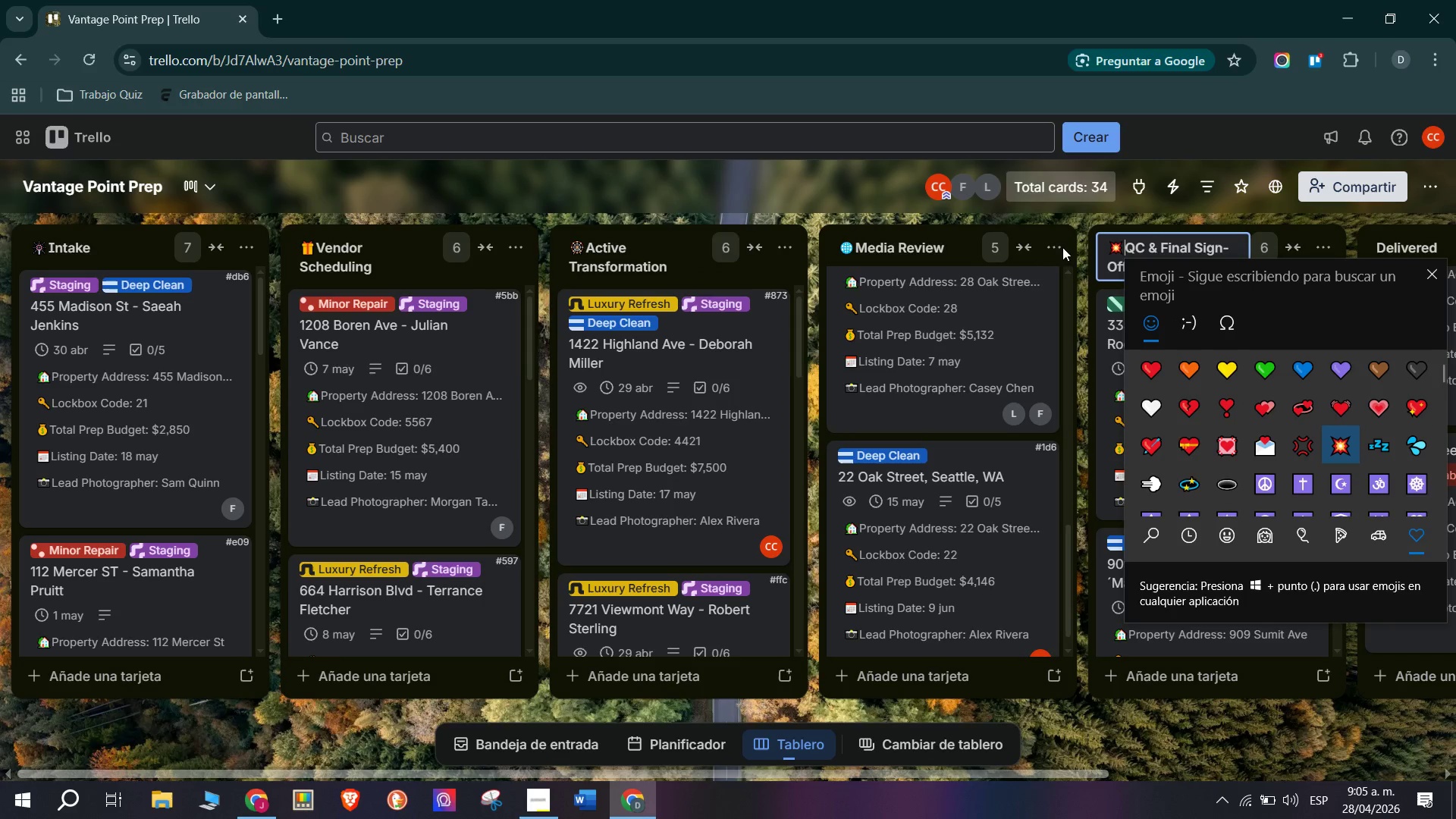 
left_click([1074, 248])
 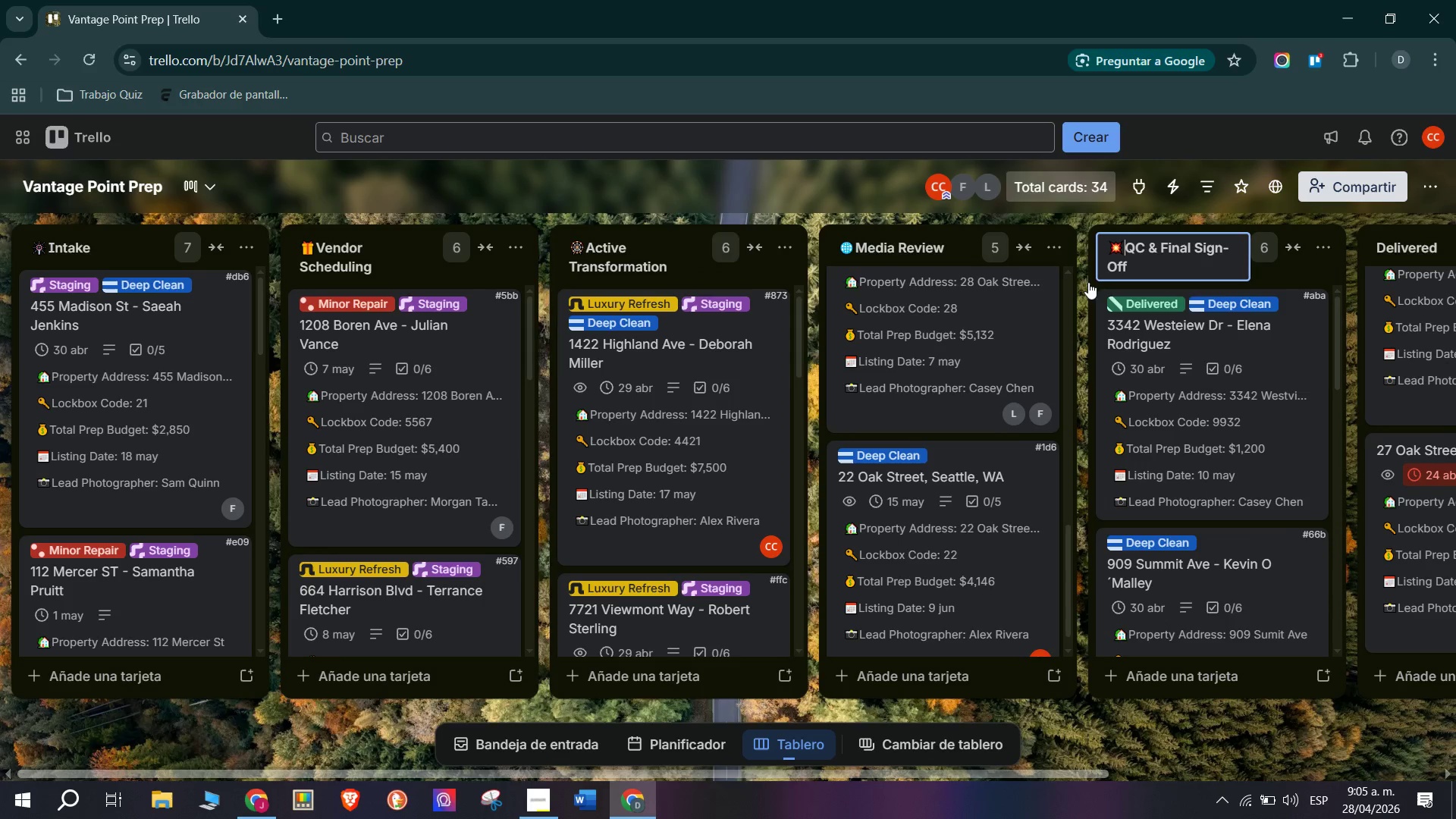 
scroll: coordinate [896, 269], scroll_direction: down, amount: 3.0
 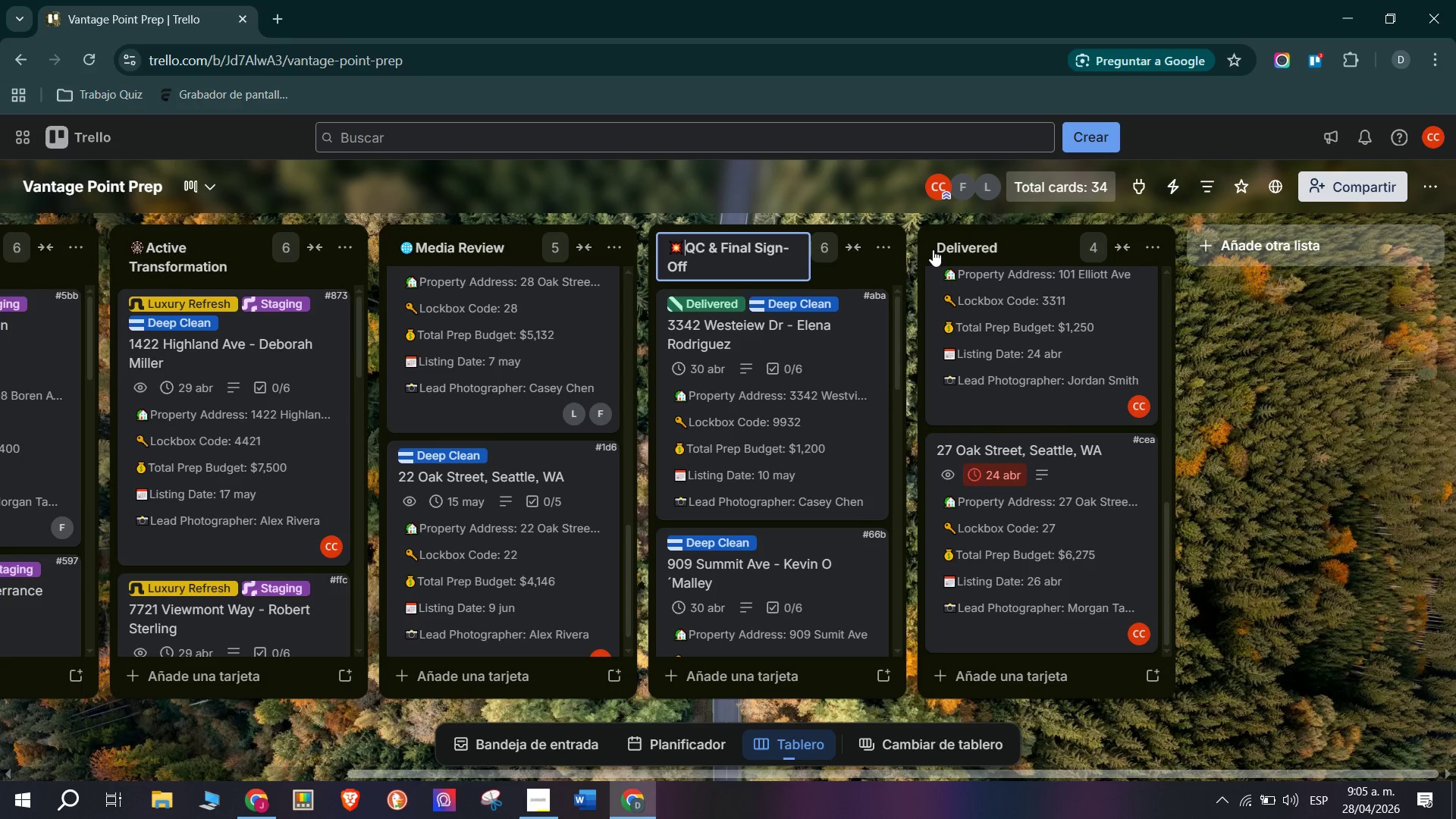 
left_click([935, 249])
 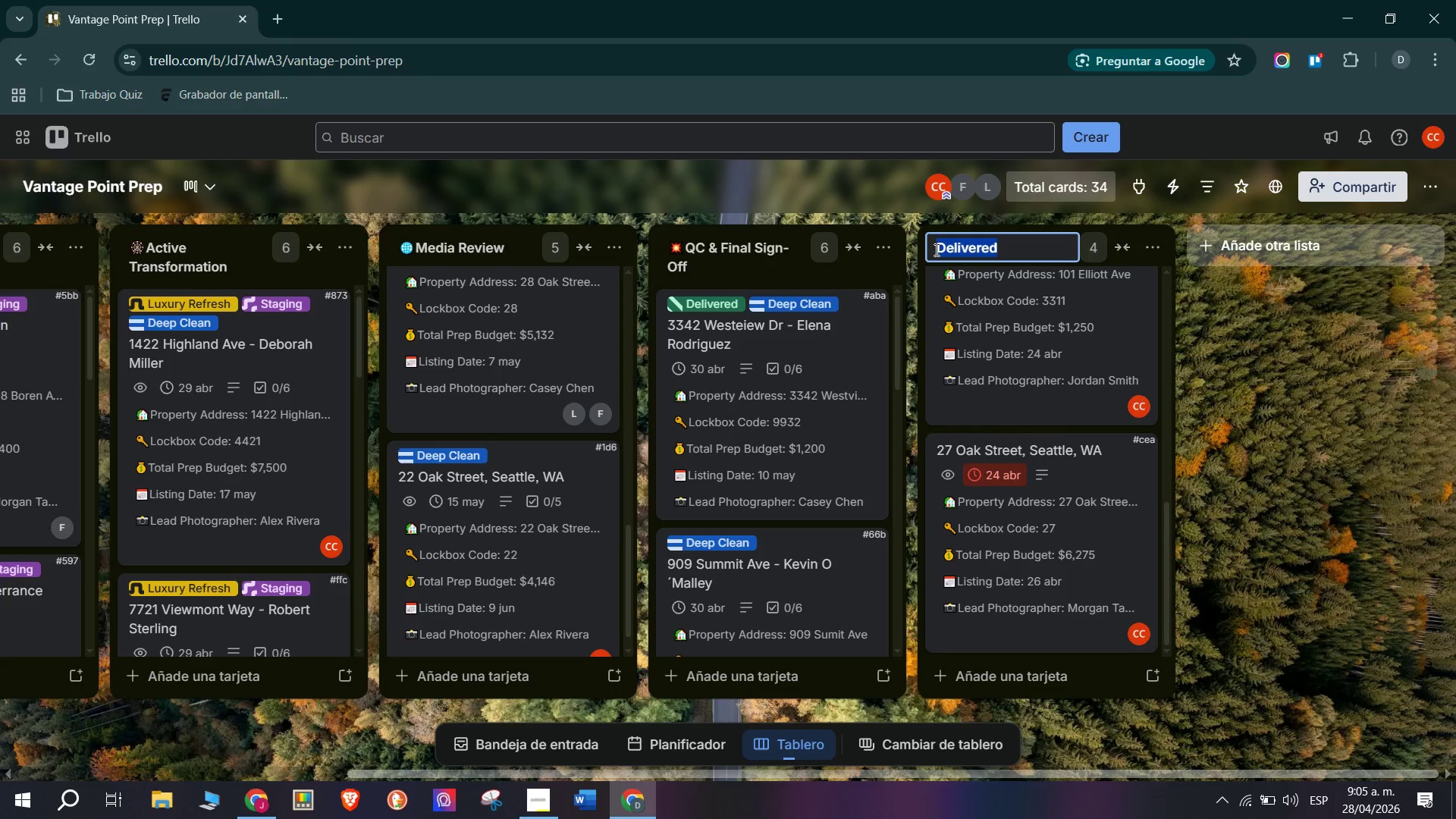 
left_click([935, 249])
 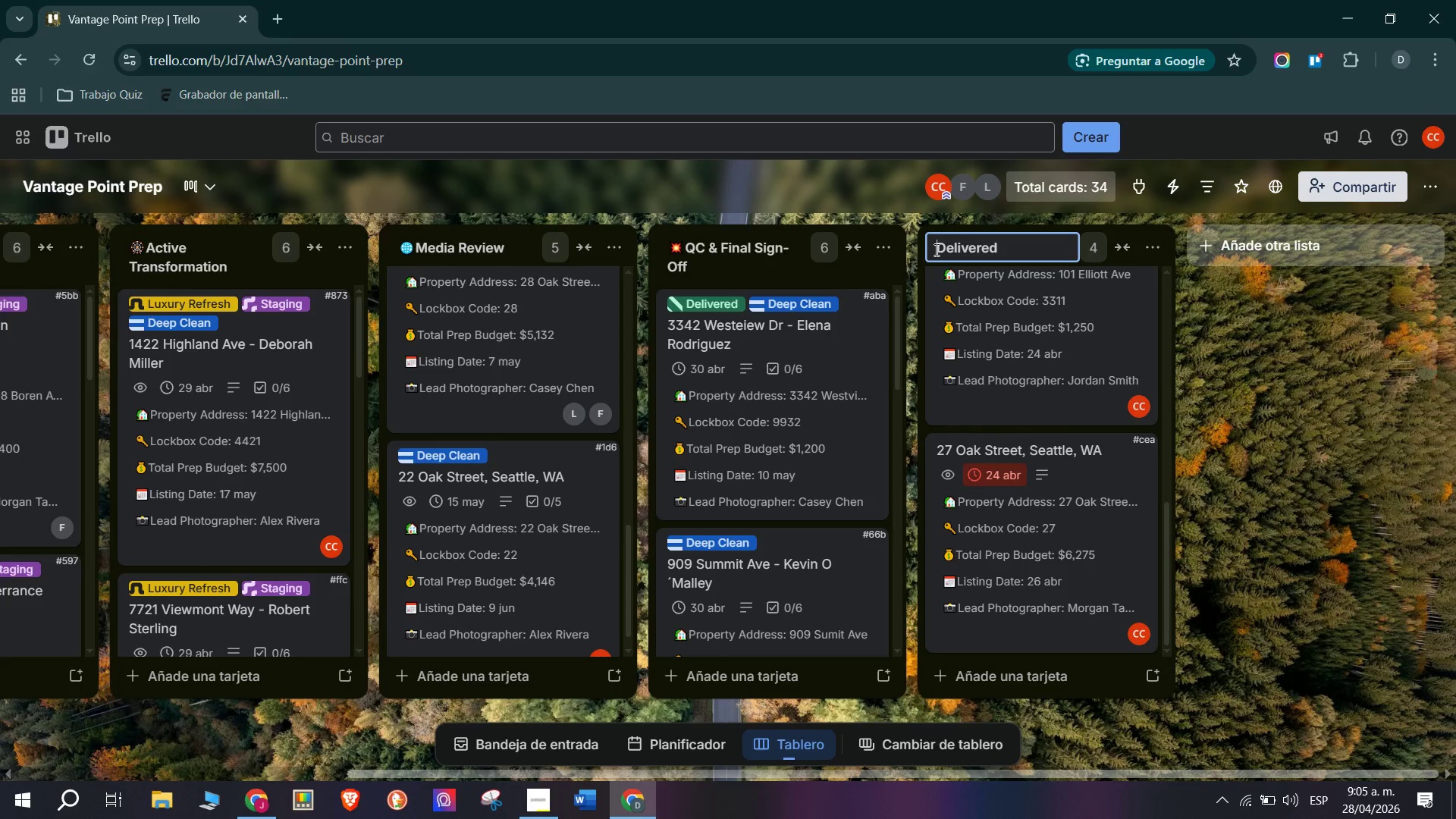 
right_click([935, 249])
 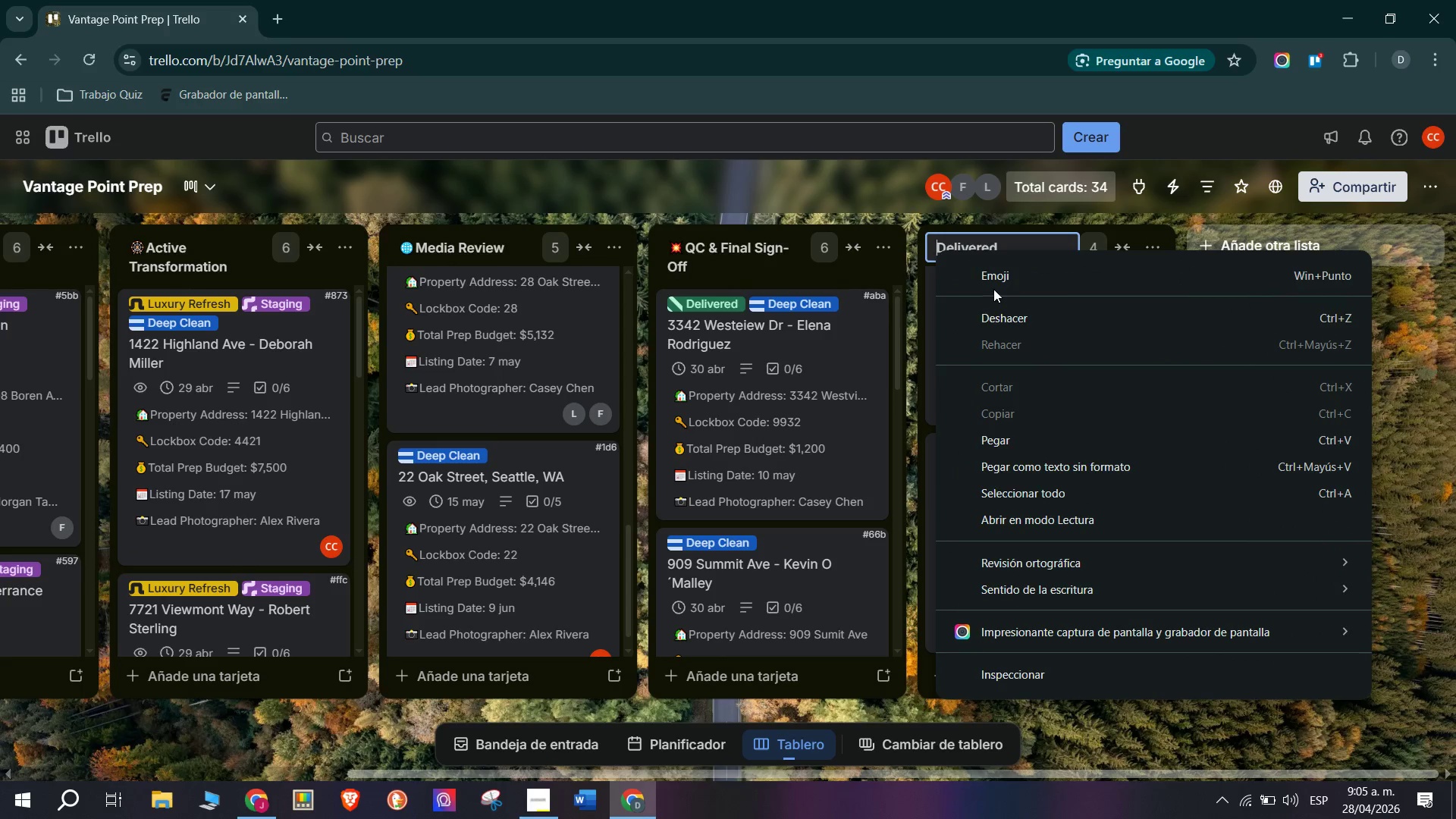 
double_click([999, 278])
 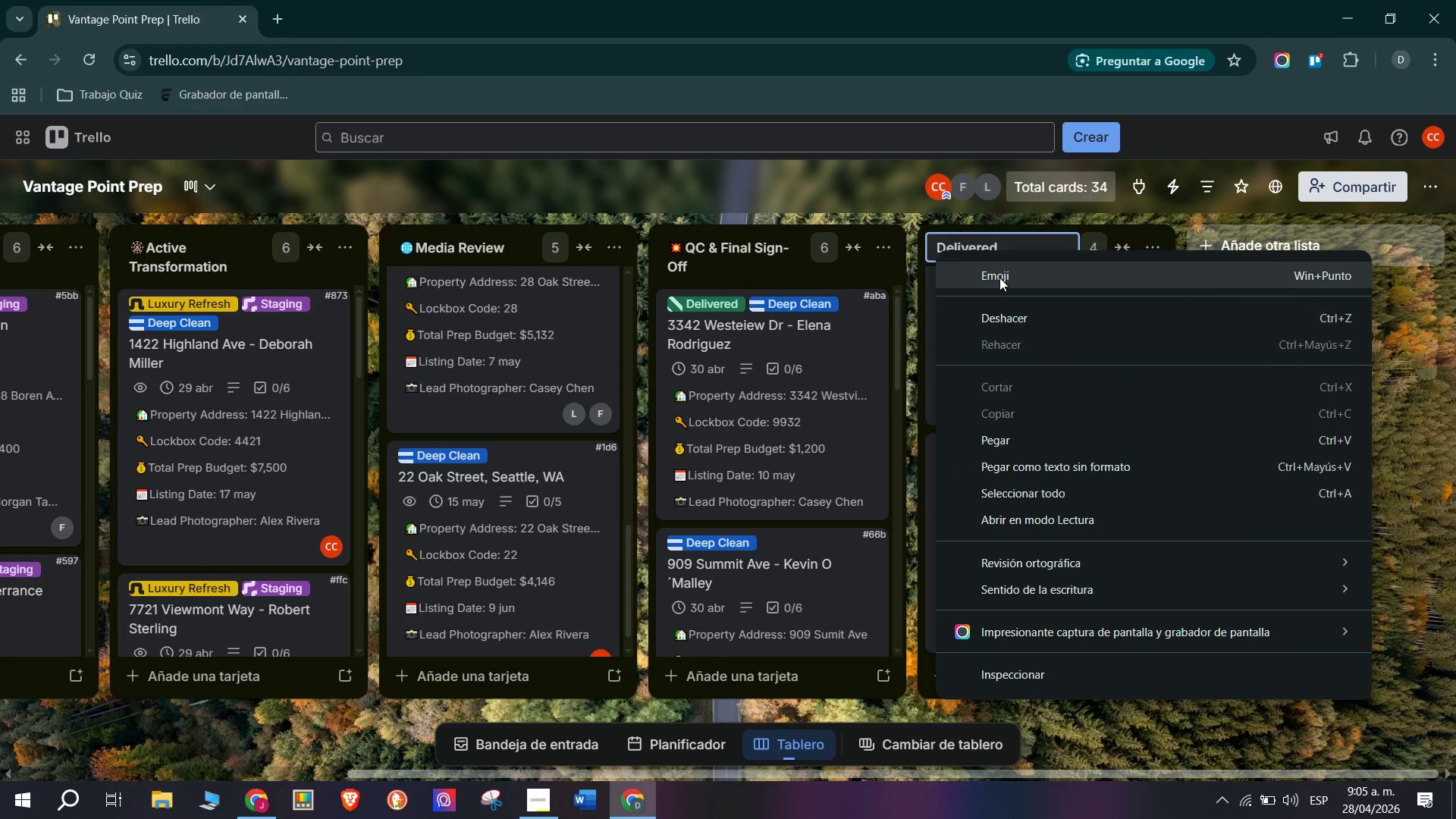 
key(Meta+MetaLeft)
 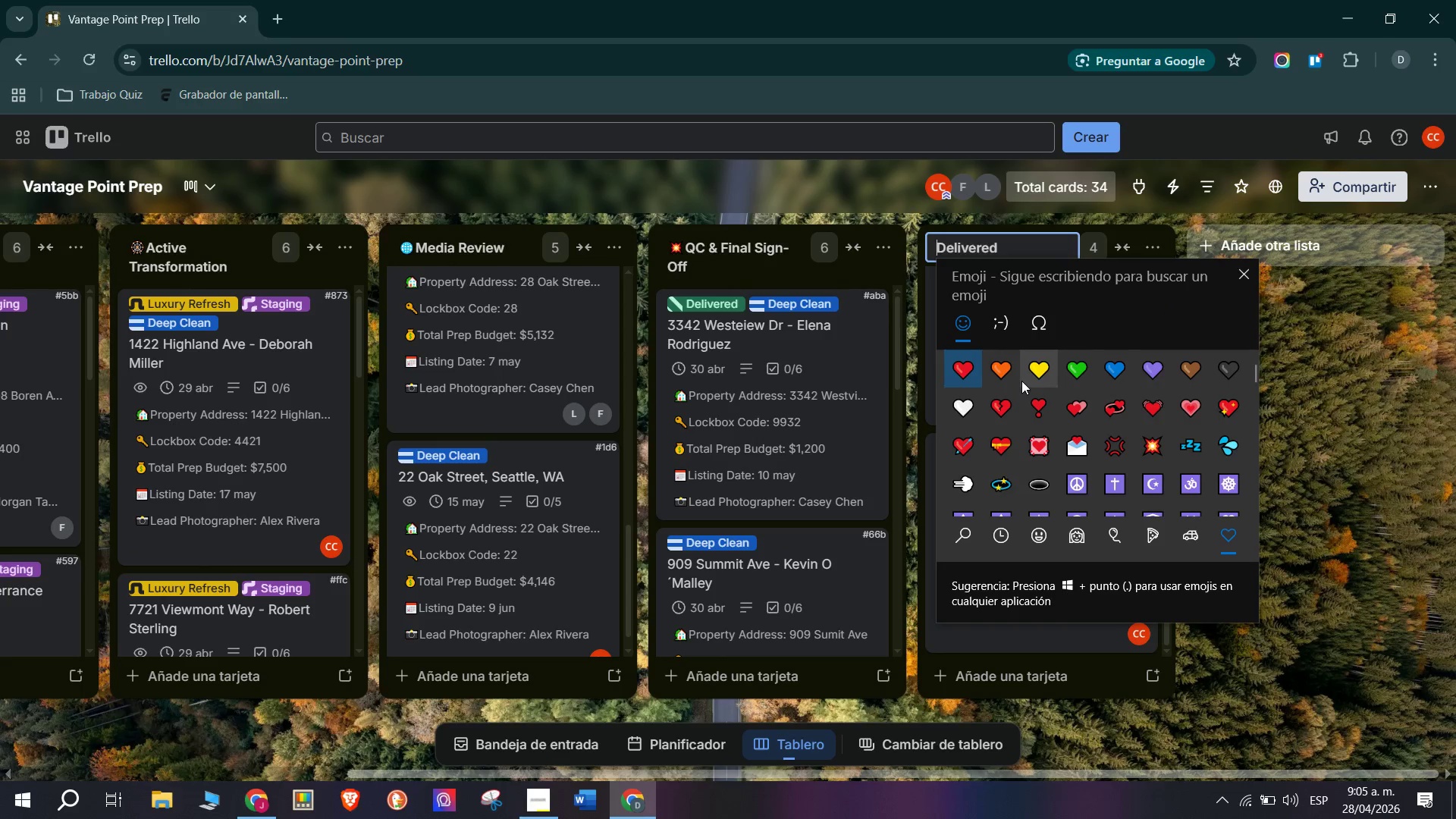 
scroll: coordinate [1046, 383], scroll_direction: down, amount: 6.0
 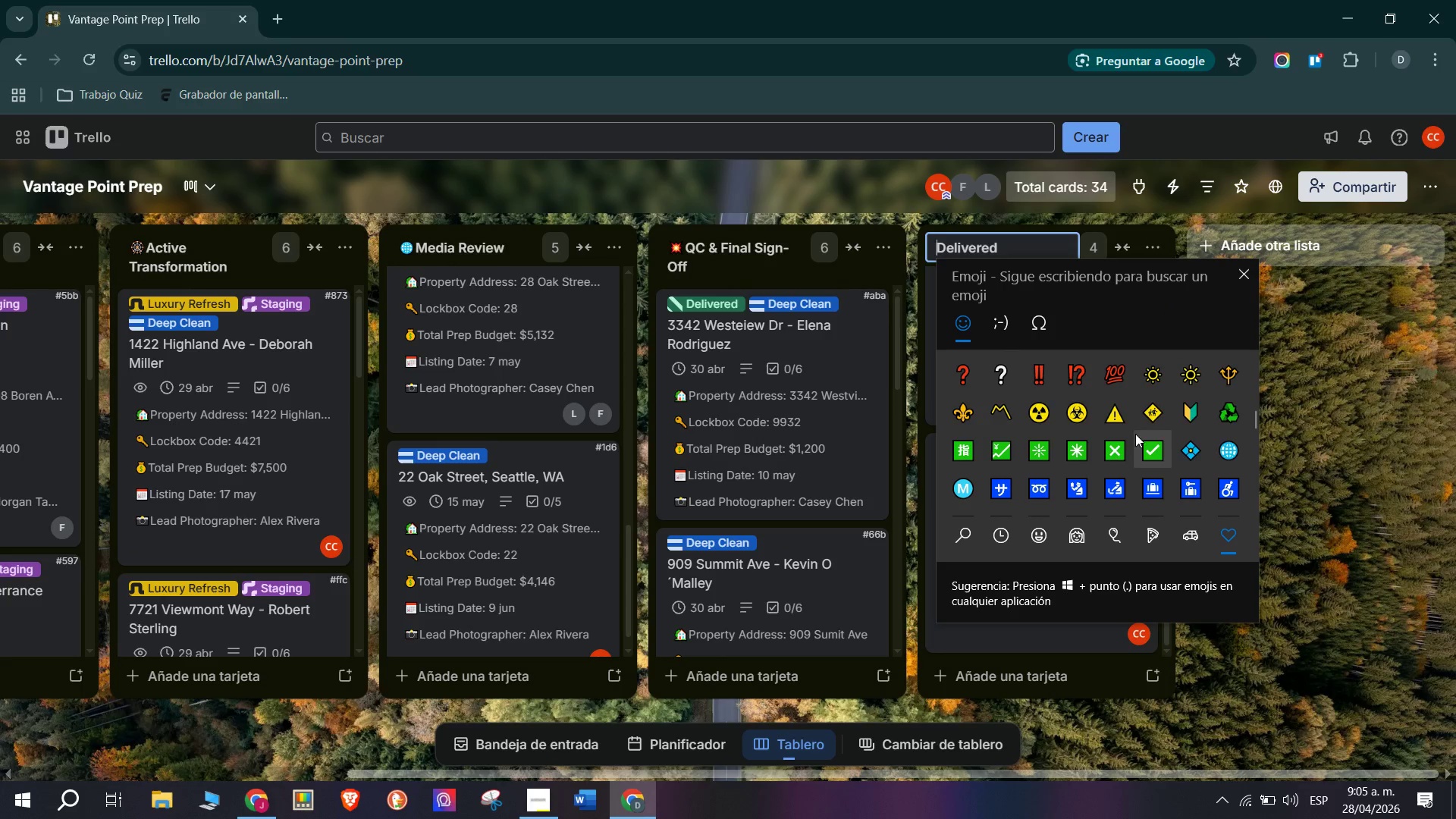 
left_click([1159, 441])
 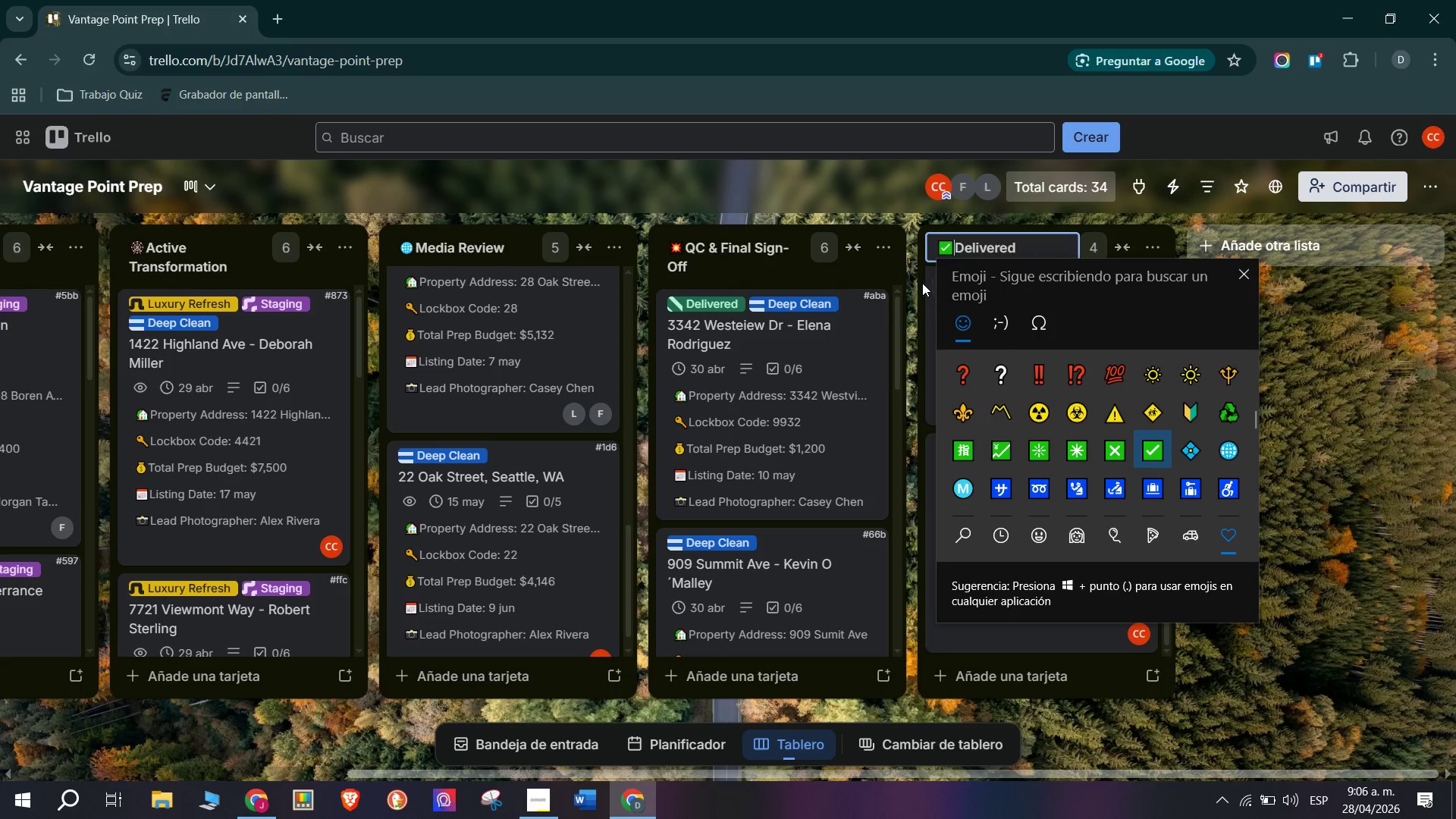 
left_click([908, 255])
 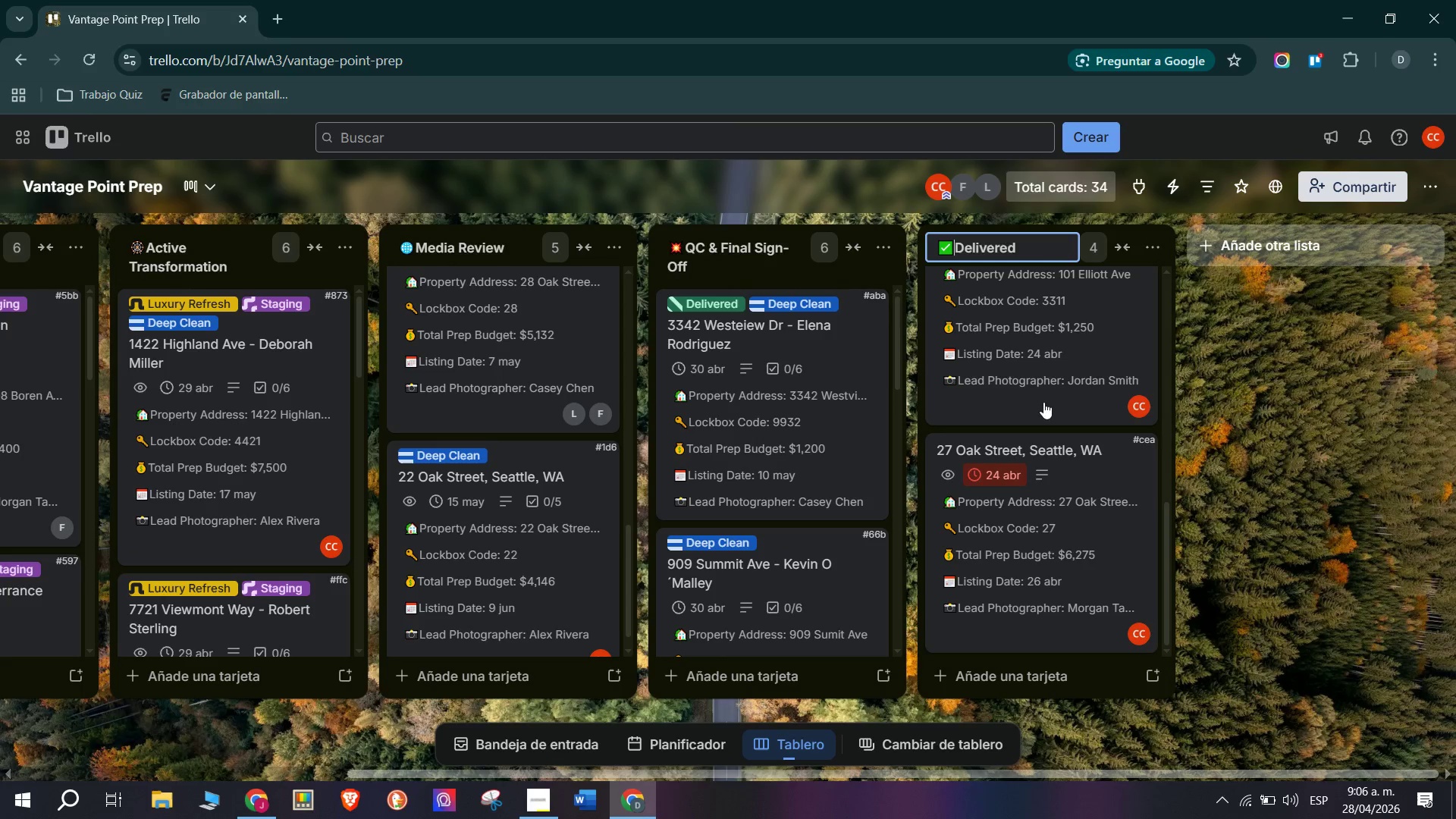 
left_click([1351, 337])